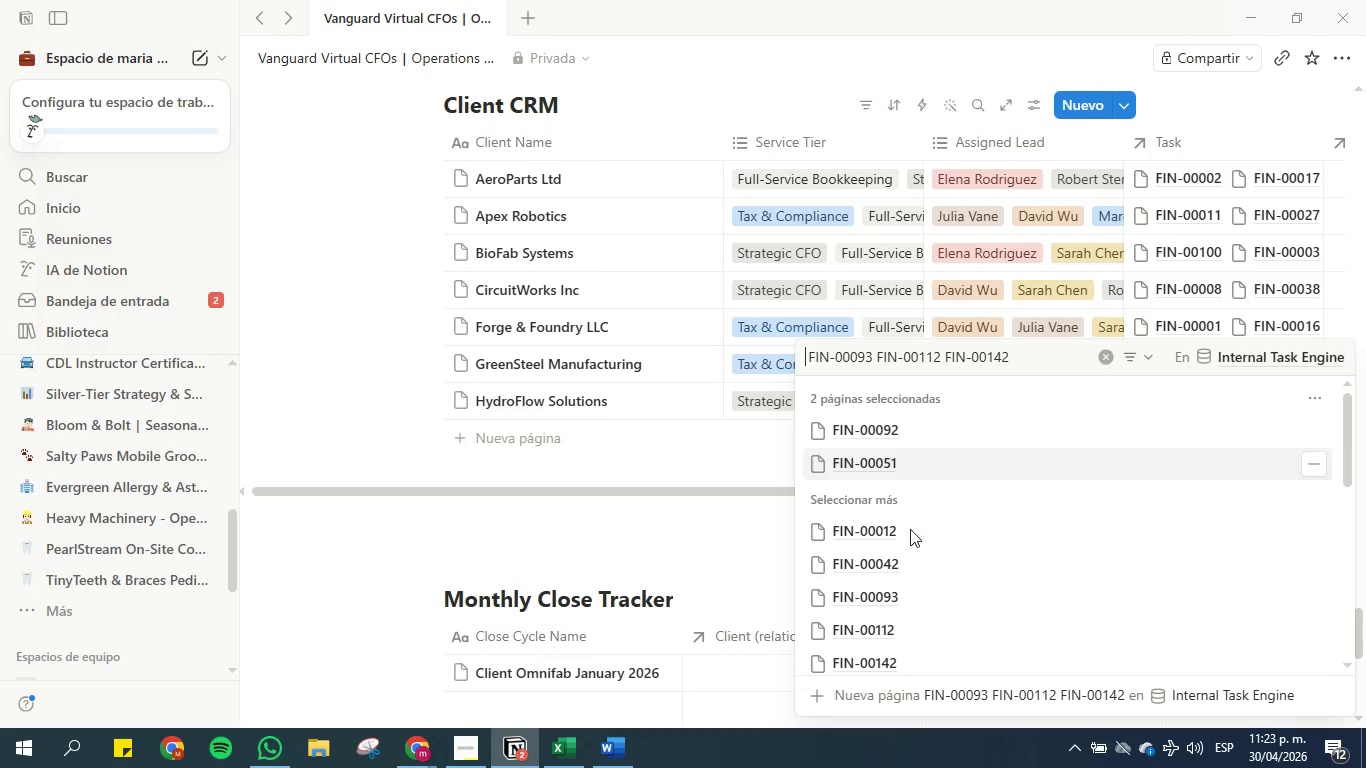 
left_click([892, 593])
 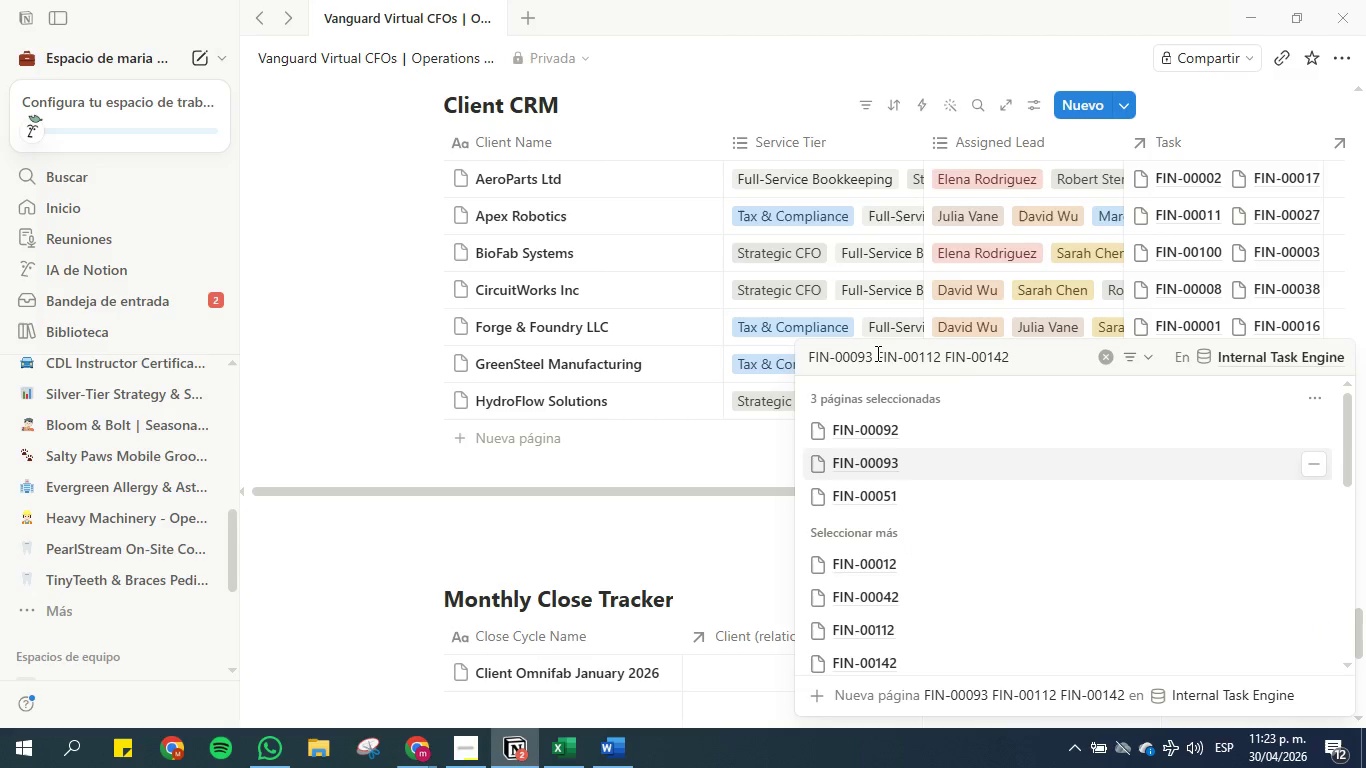 
left_click_drag(start_coordinate=[872, 354], to_coordinate=[812, 353])
 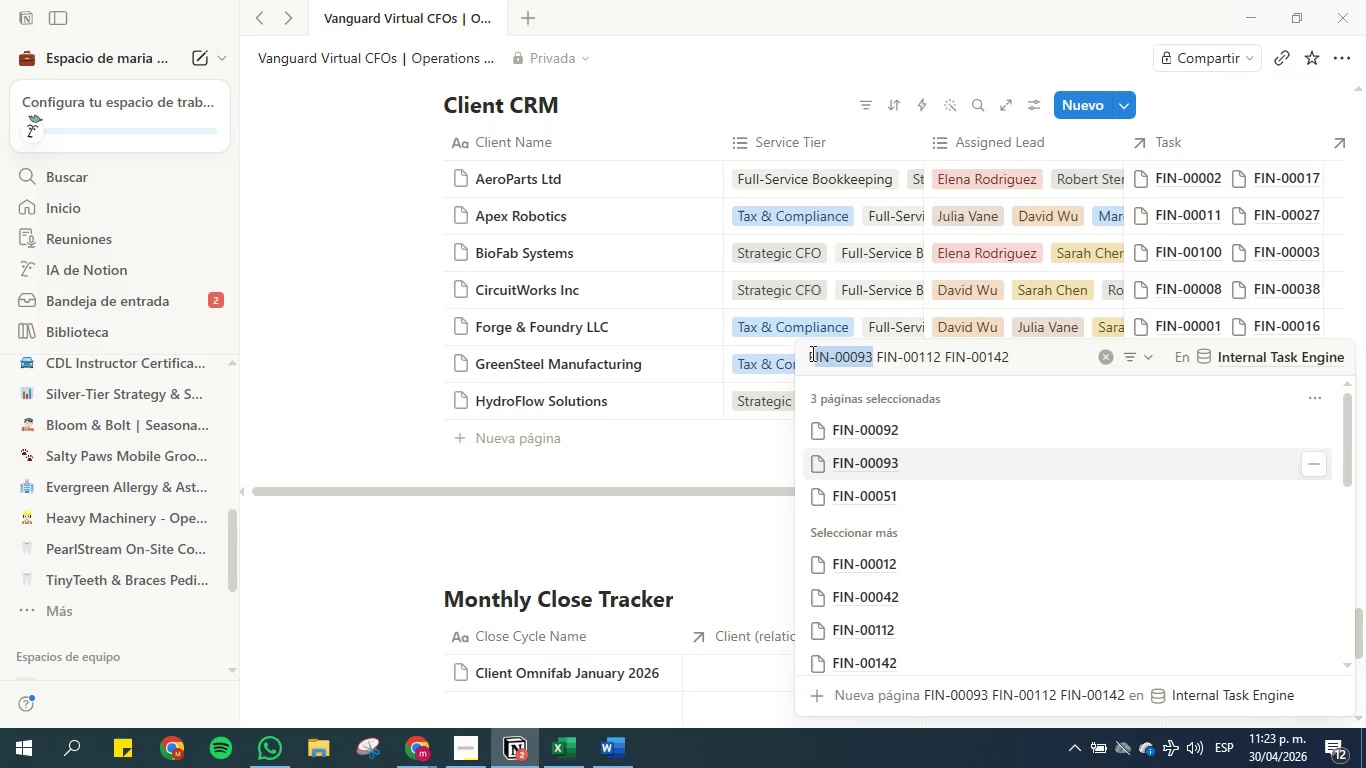 
key(Backspace)
 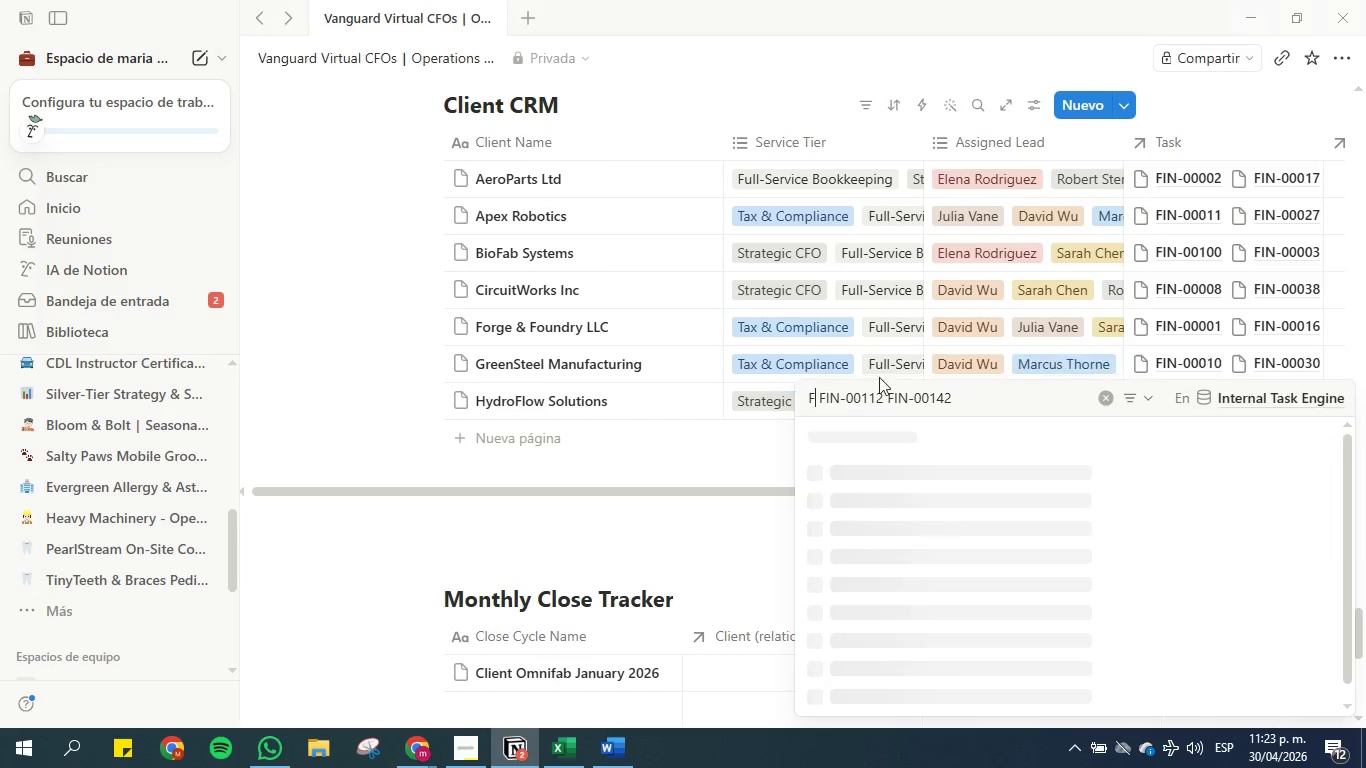 
key(Backspace)
 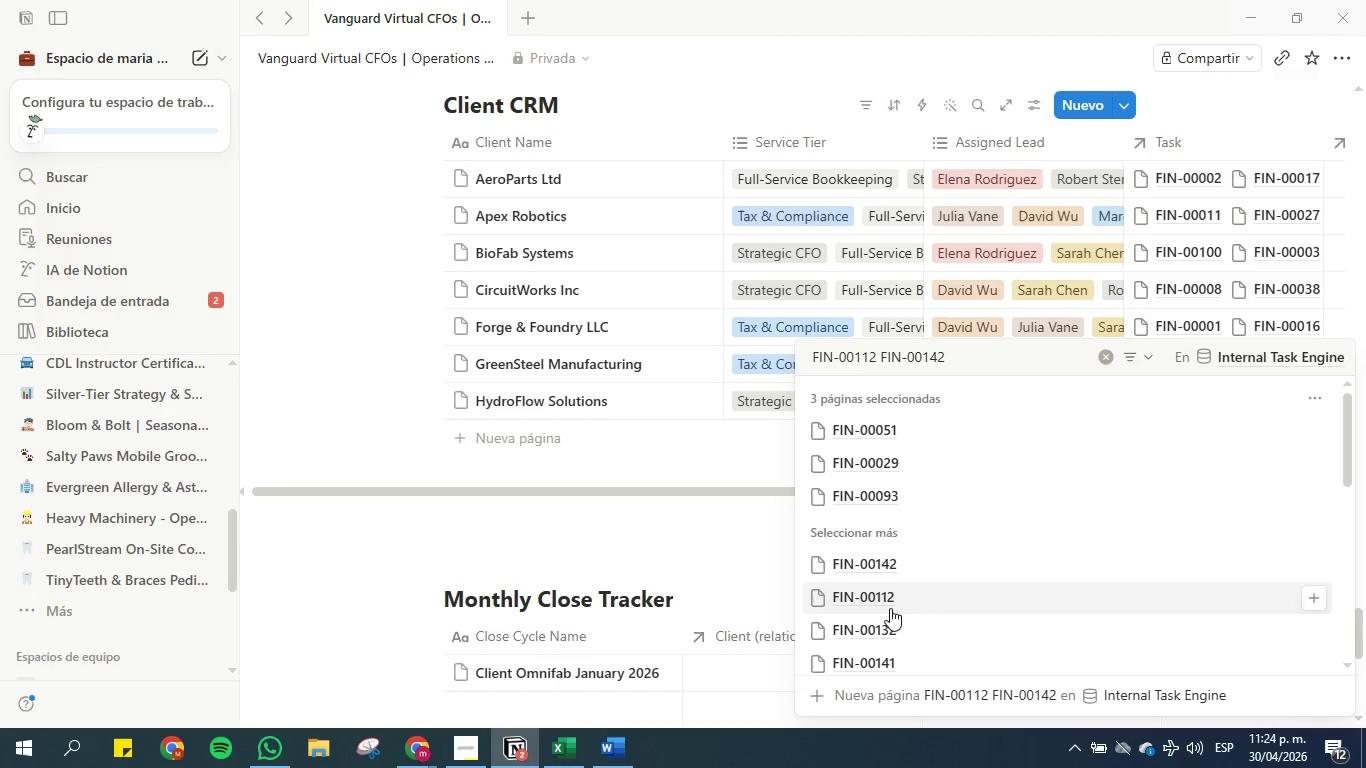 
left_click([892, 599])
 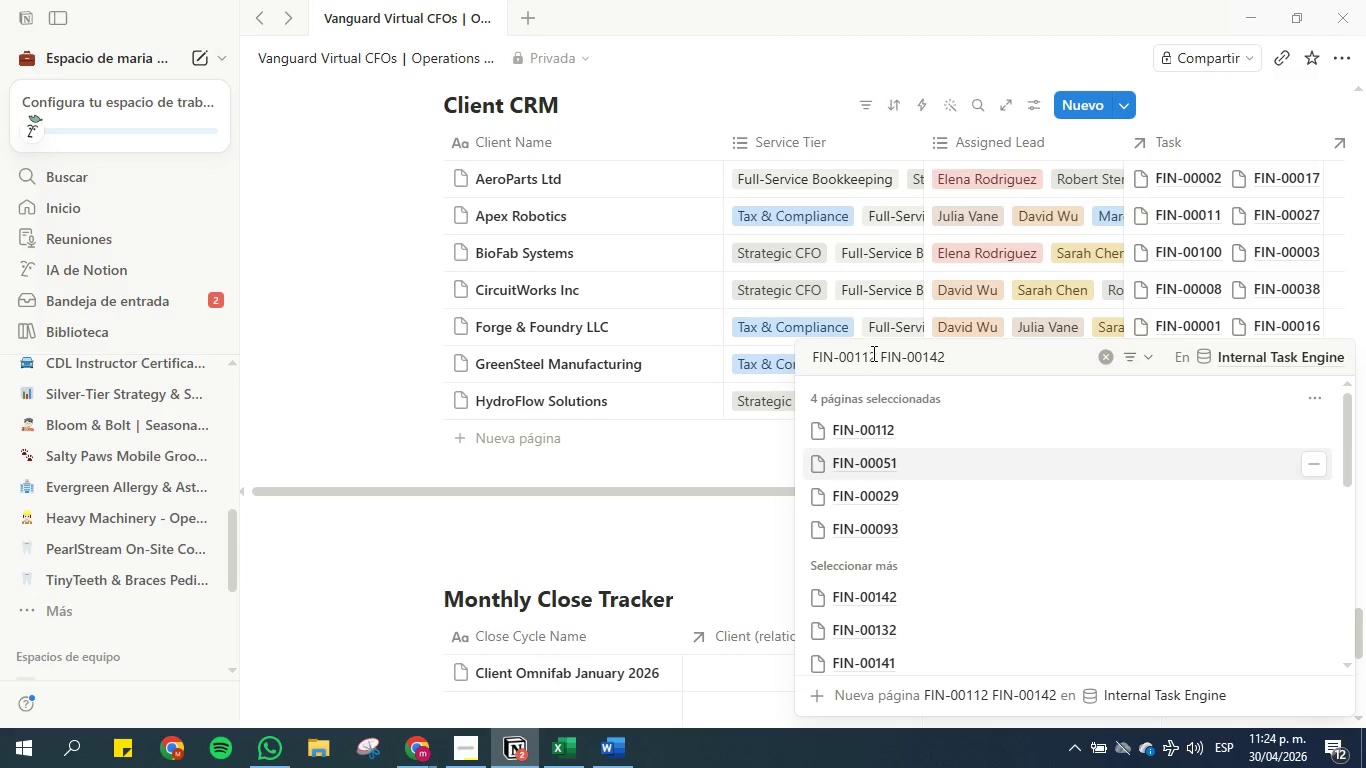 
left_click_drag(start_coordinate=[876, 355], to_coordinate=[799, 353])
 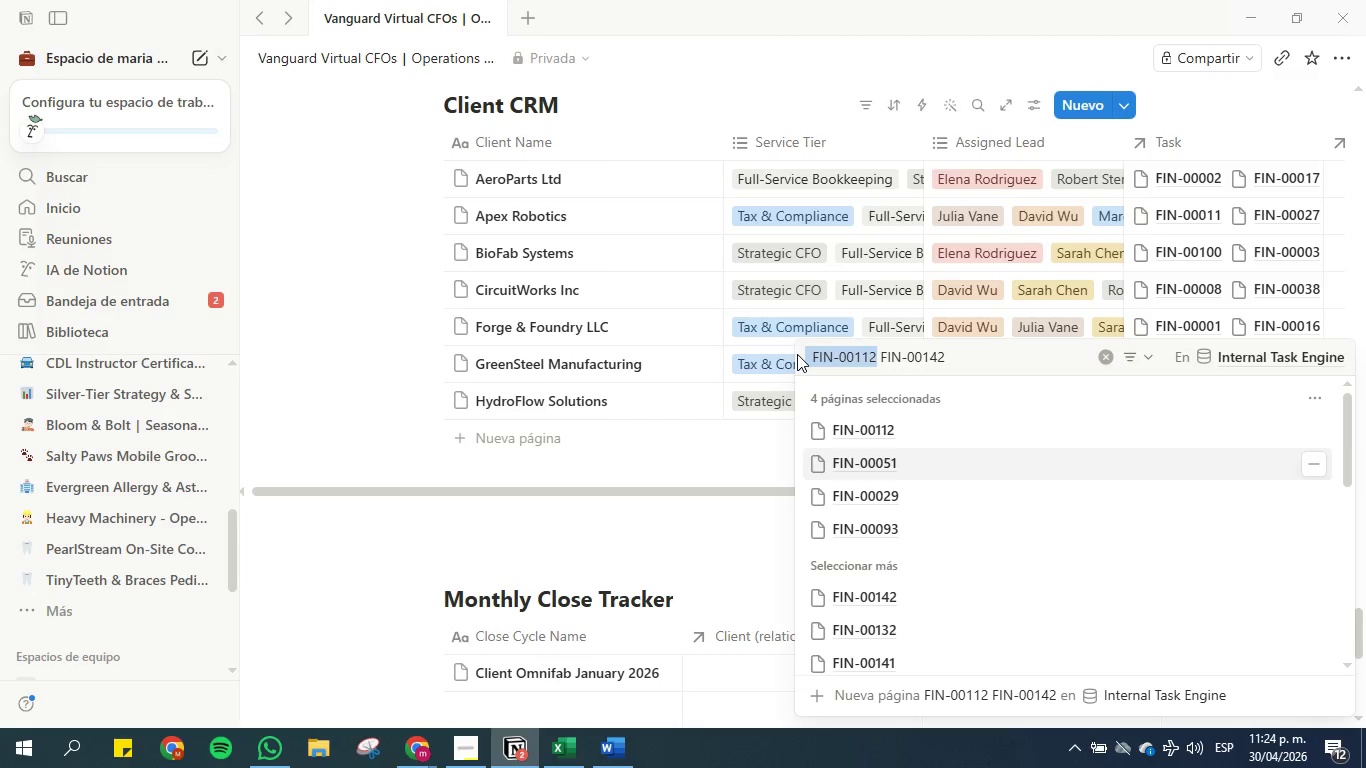 
key(Backspace)
 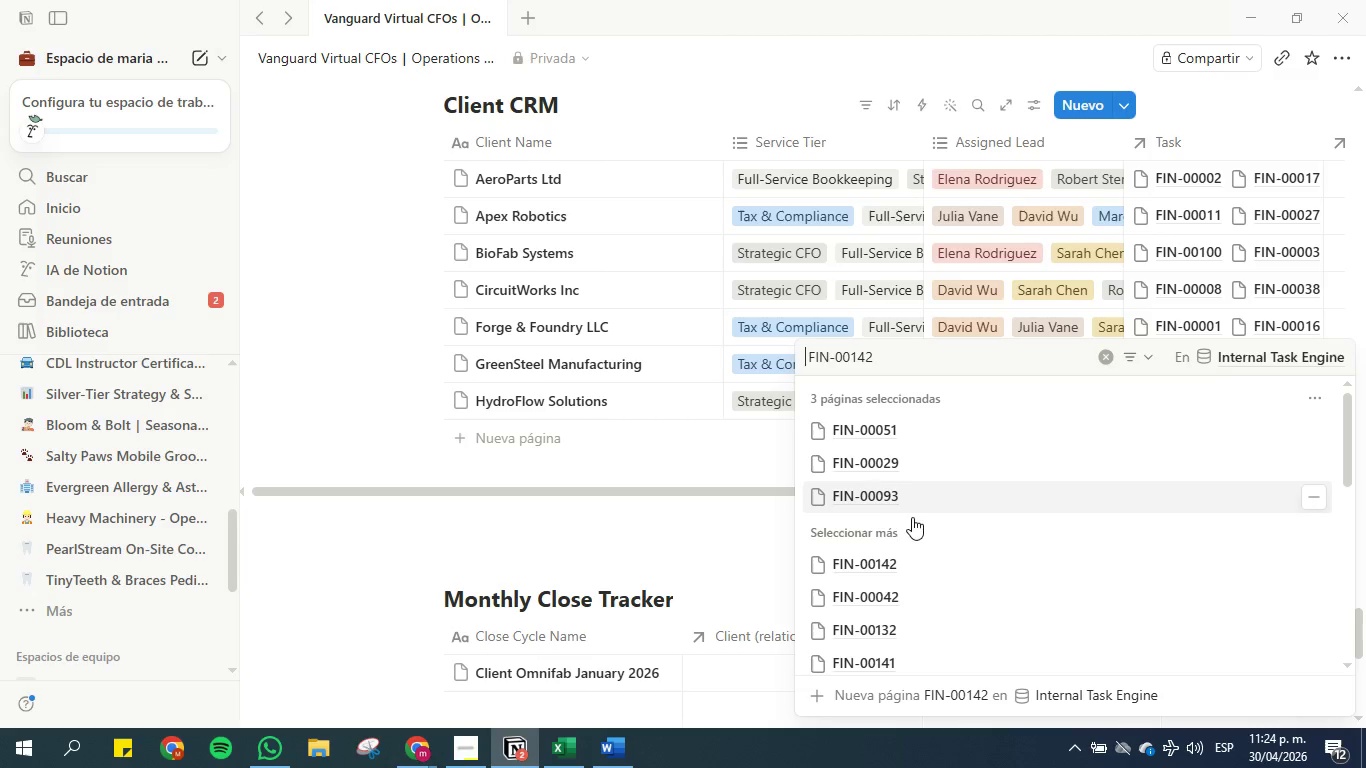 
left_click([903, 562])
 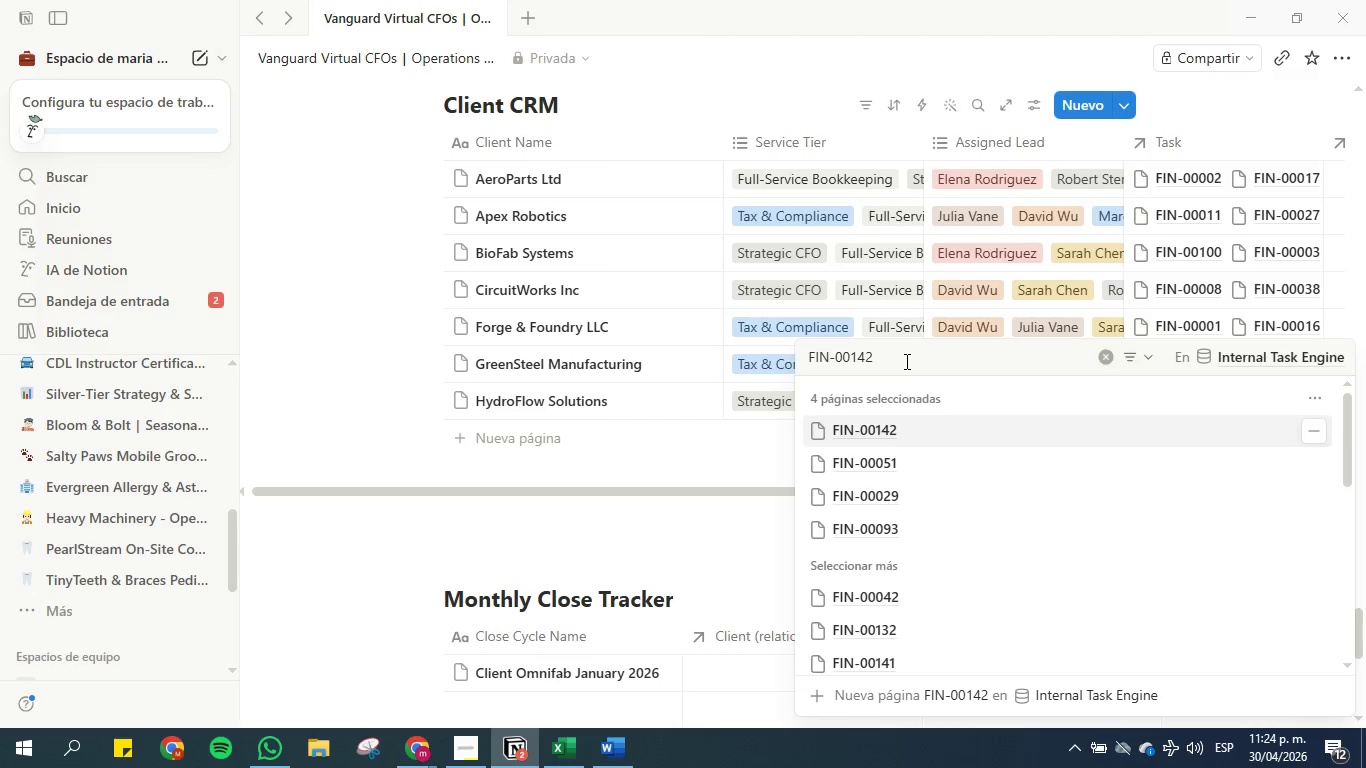 
left_click_drag(start_coordinate=[905, 361], to_coordinate=[796, 347])
 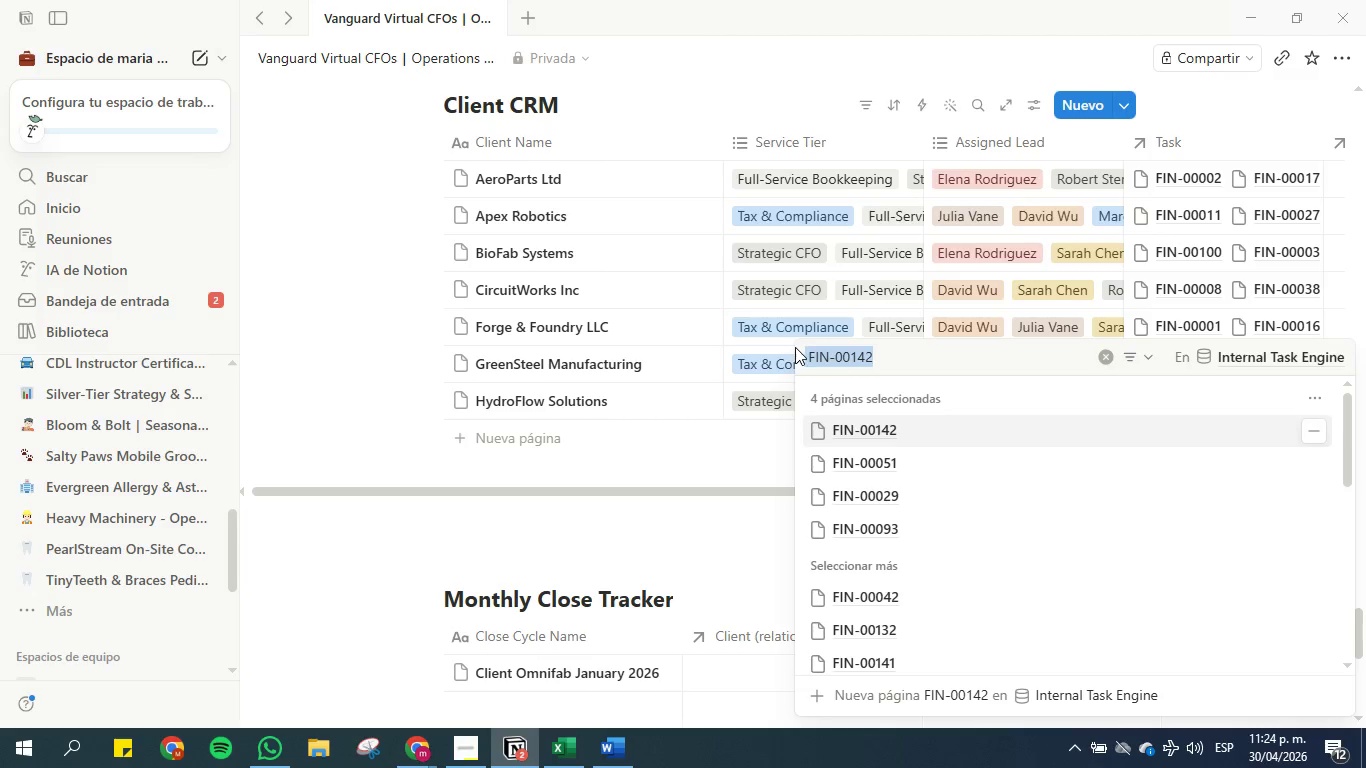 
key(Backspace)
 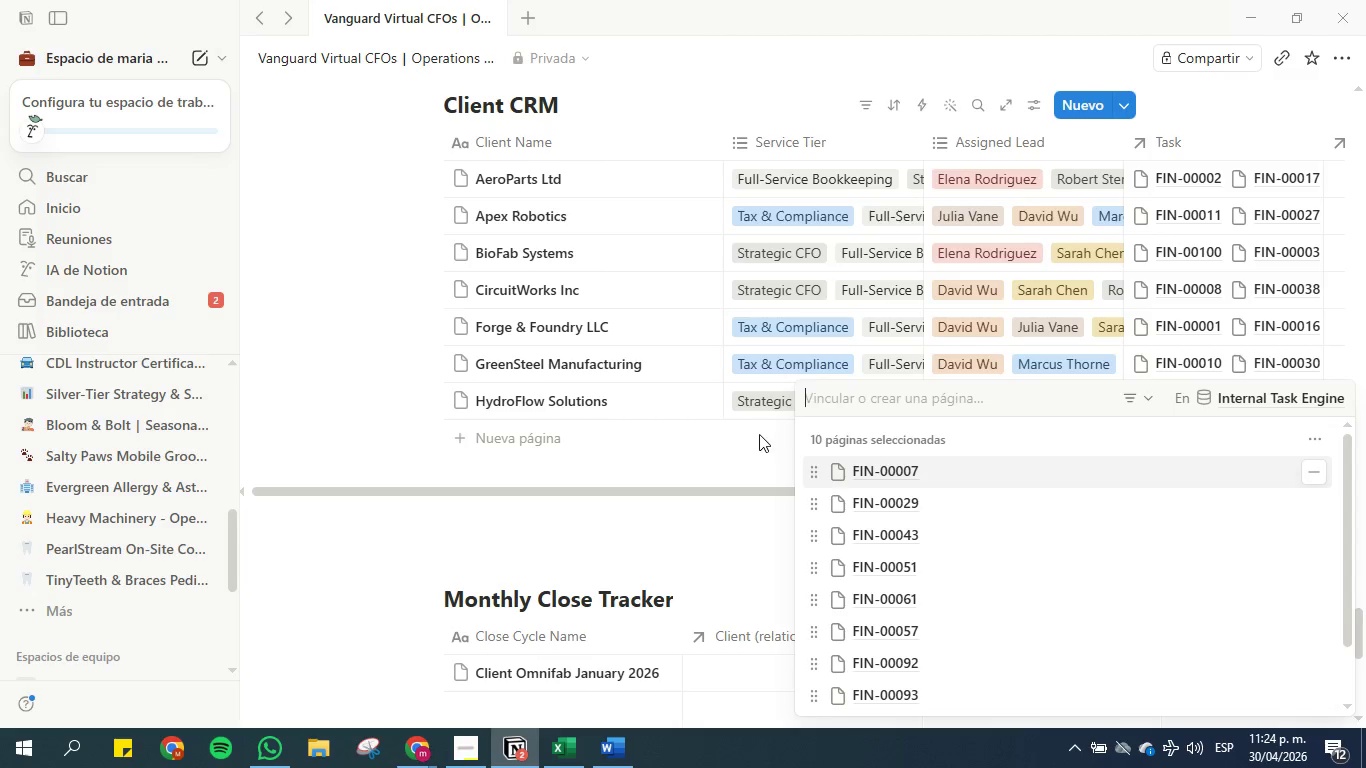 
left_click([757, 441])
 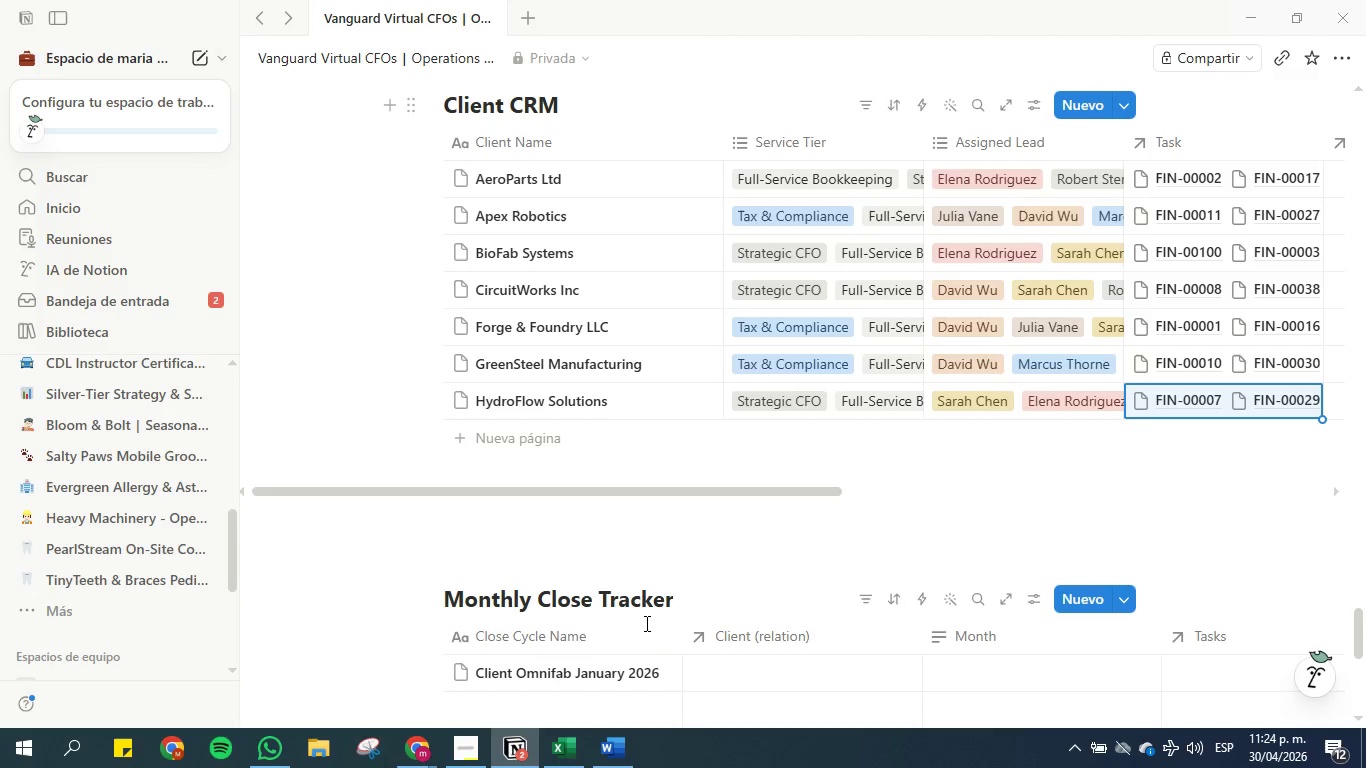 
left_click([565, 746])
 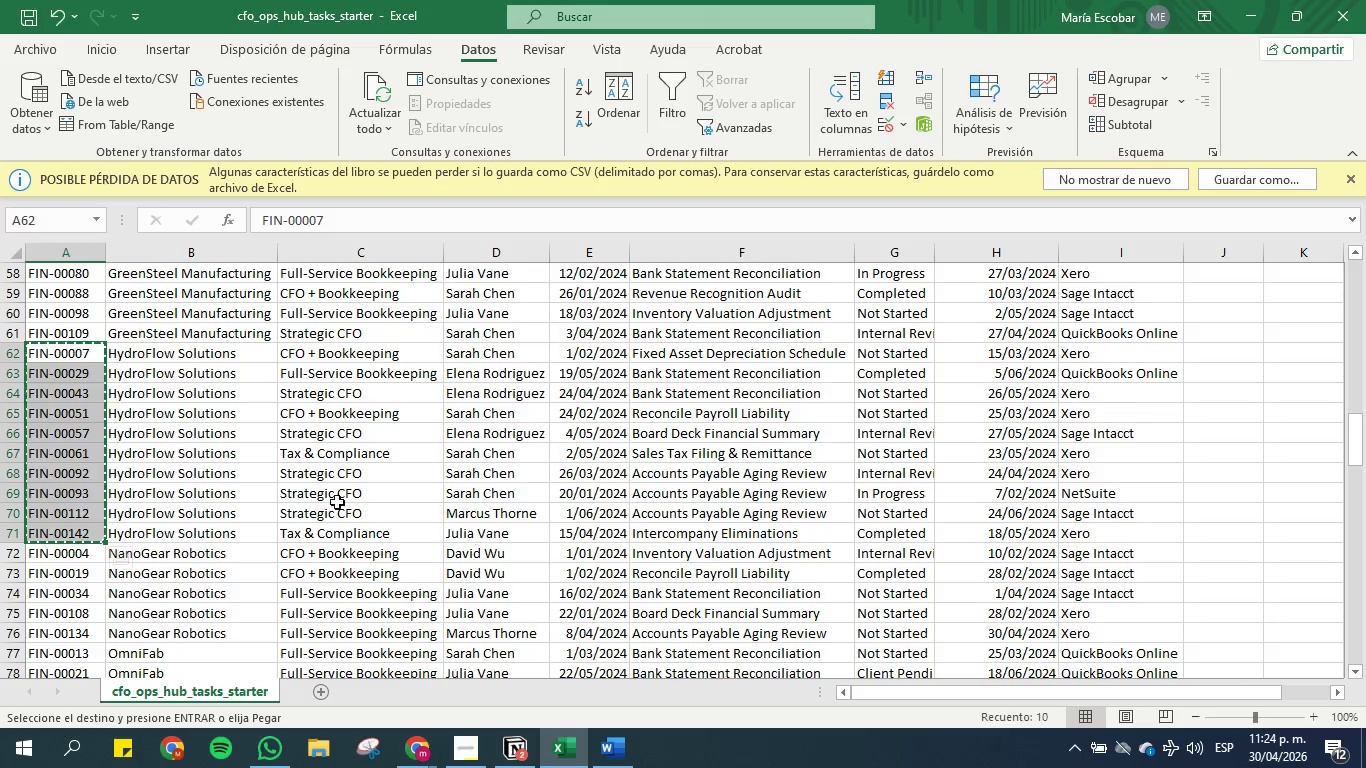 
scroll: coordinate [213, 460], scroll_direction: down, amount: 2.0
 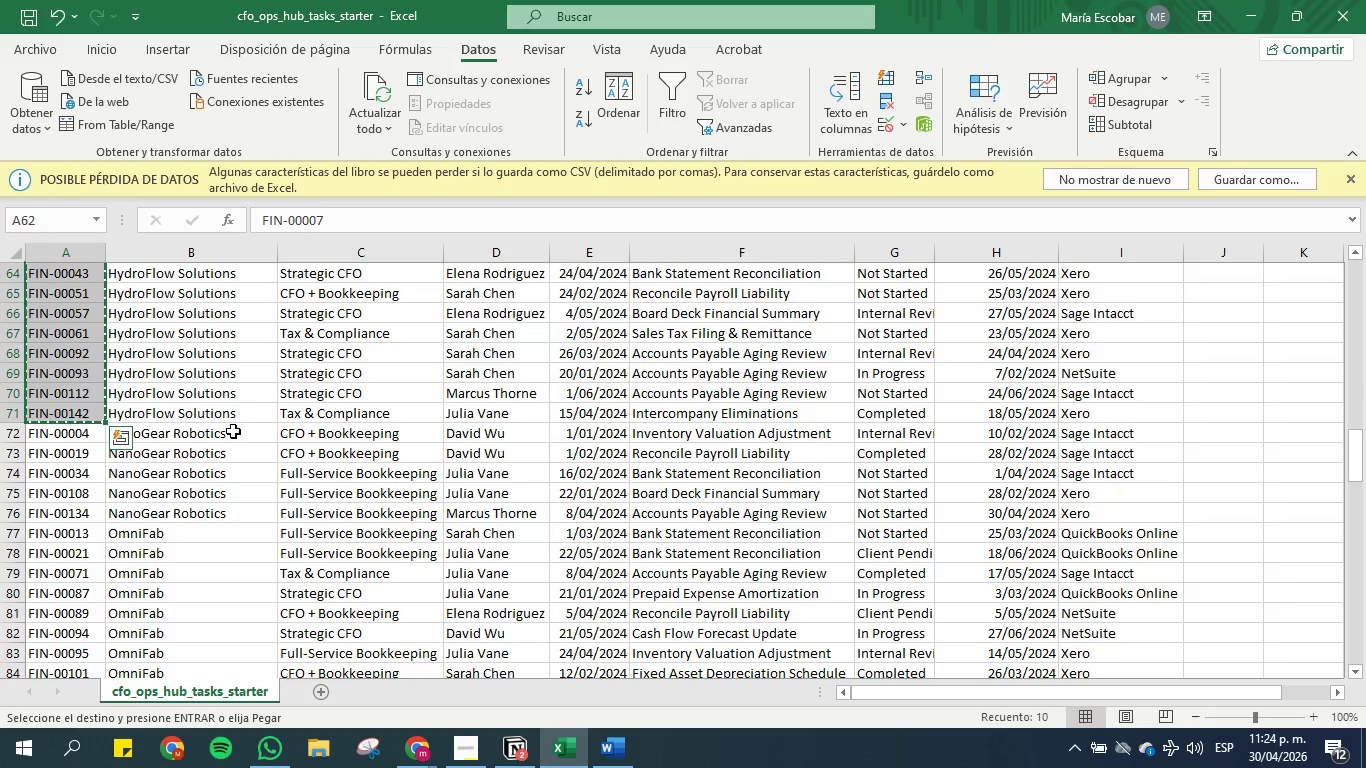 
left_click([208, 434])
 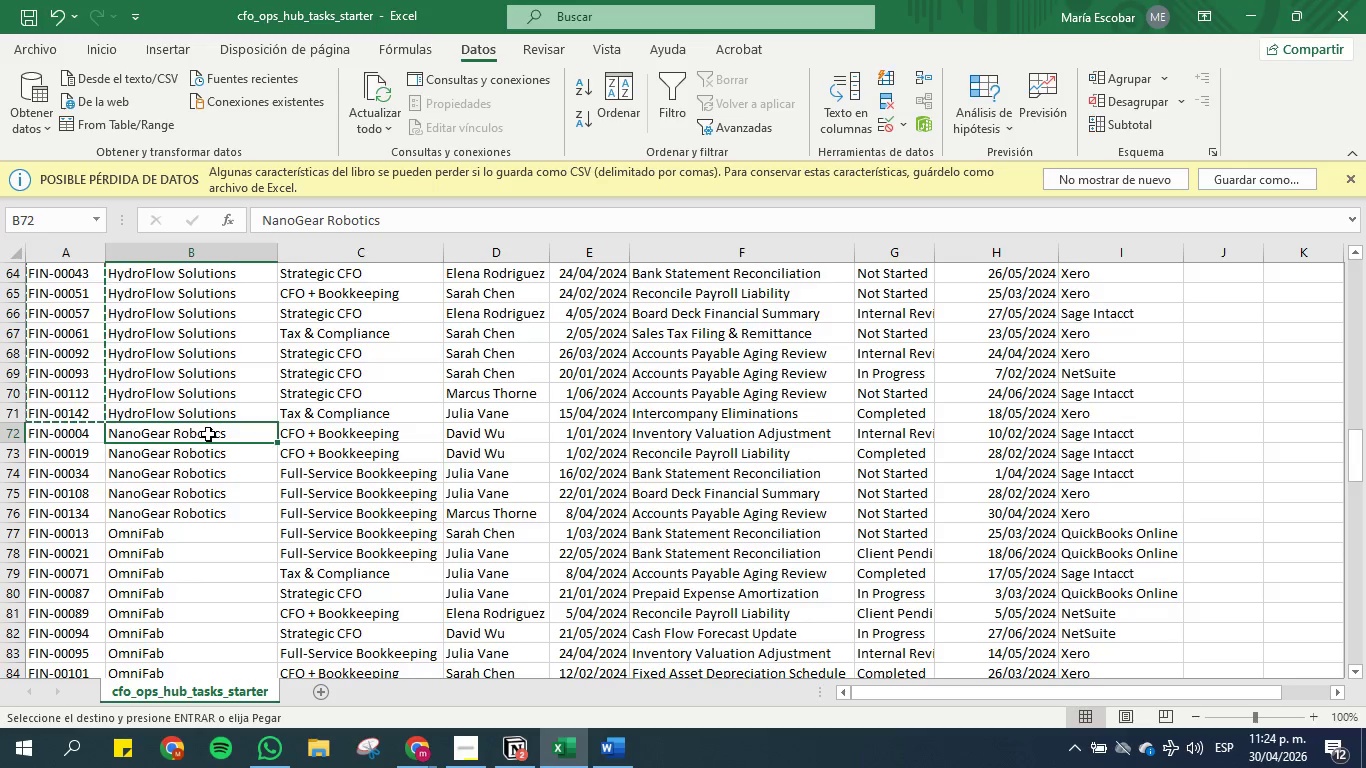 
key(Control+C)
 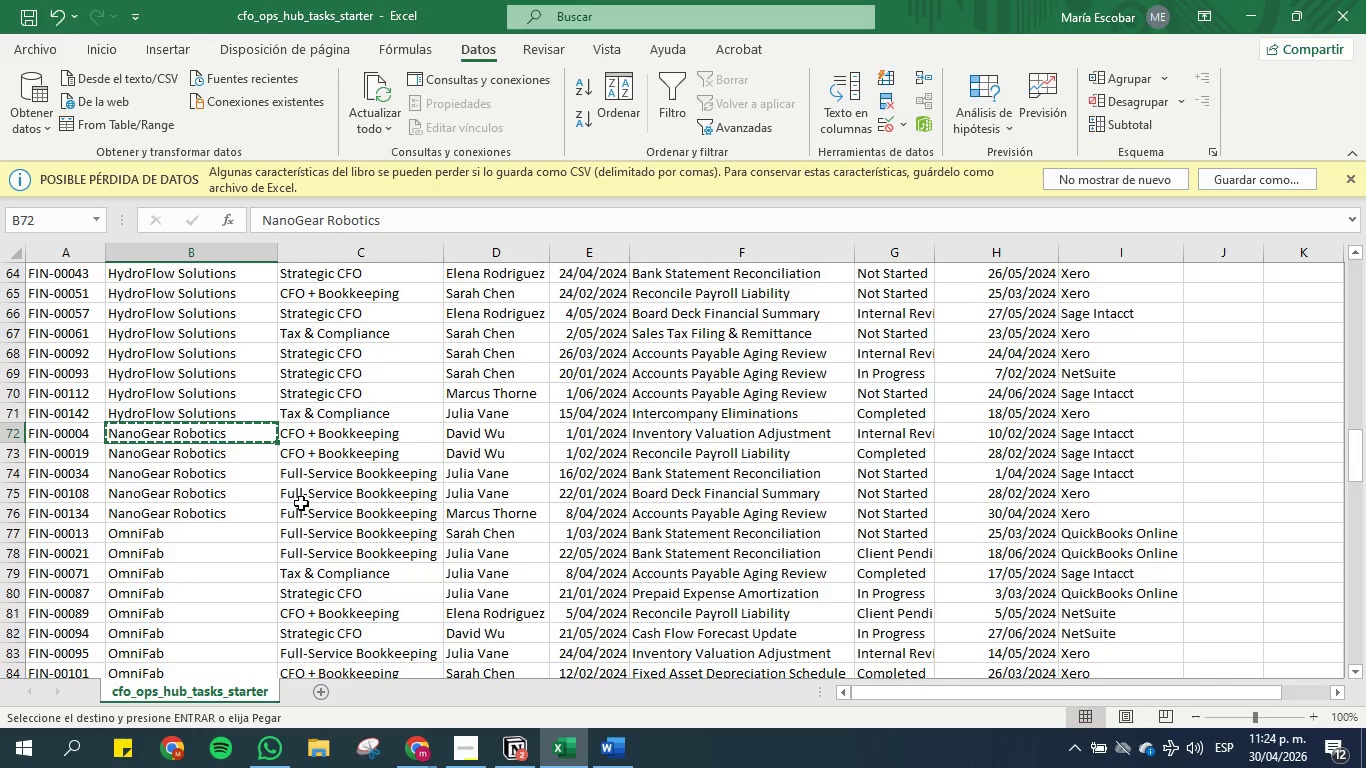 
wait(13.58)
 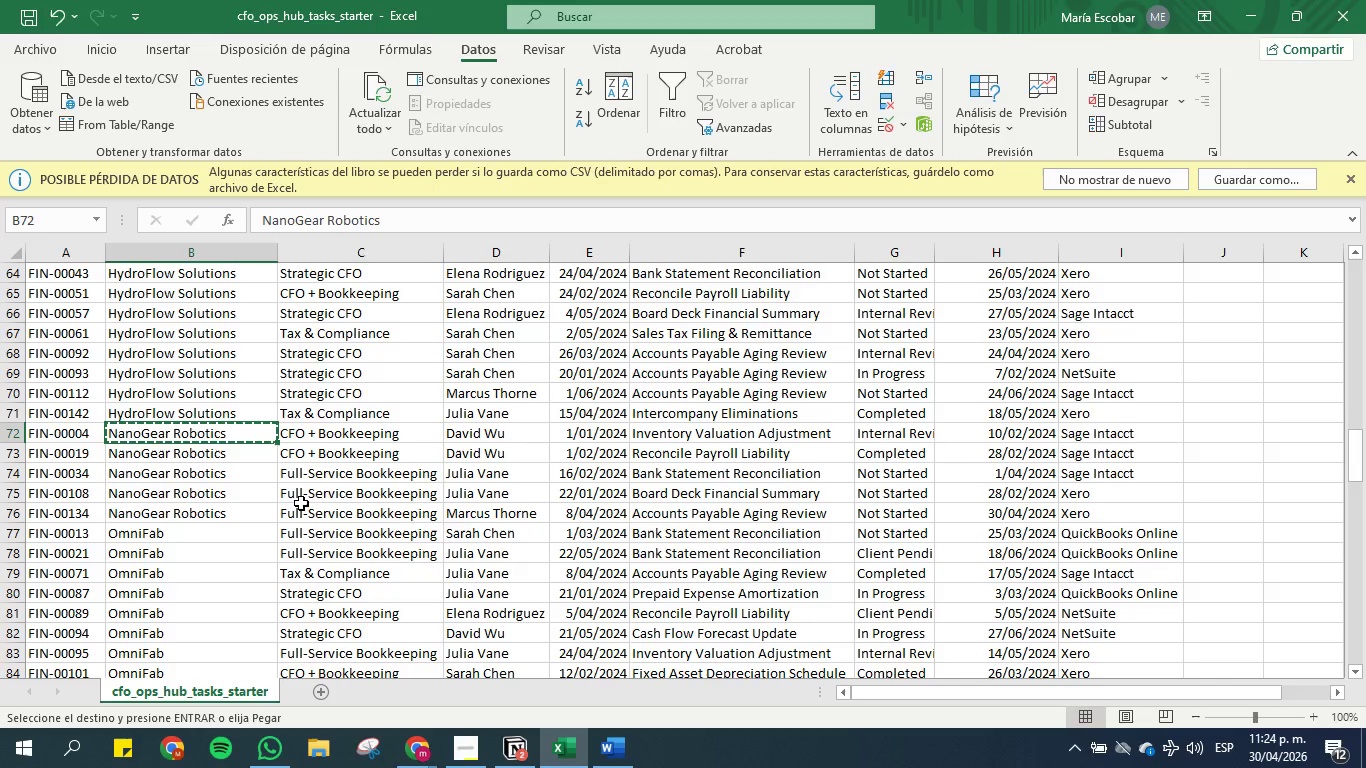 
left_click([517, 742])
 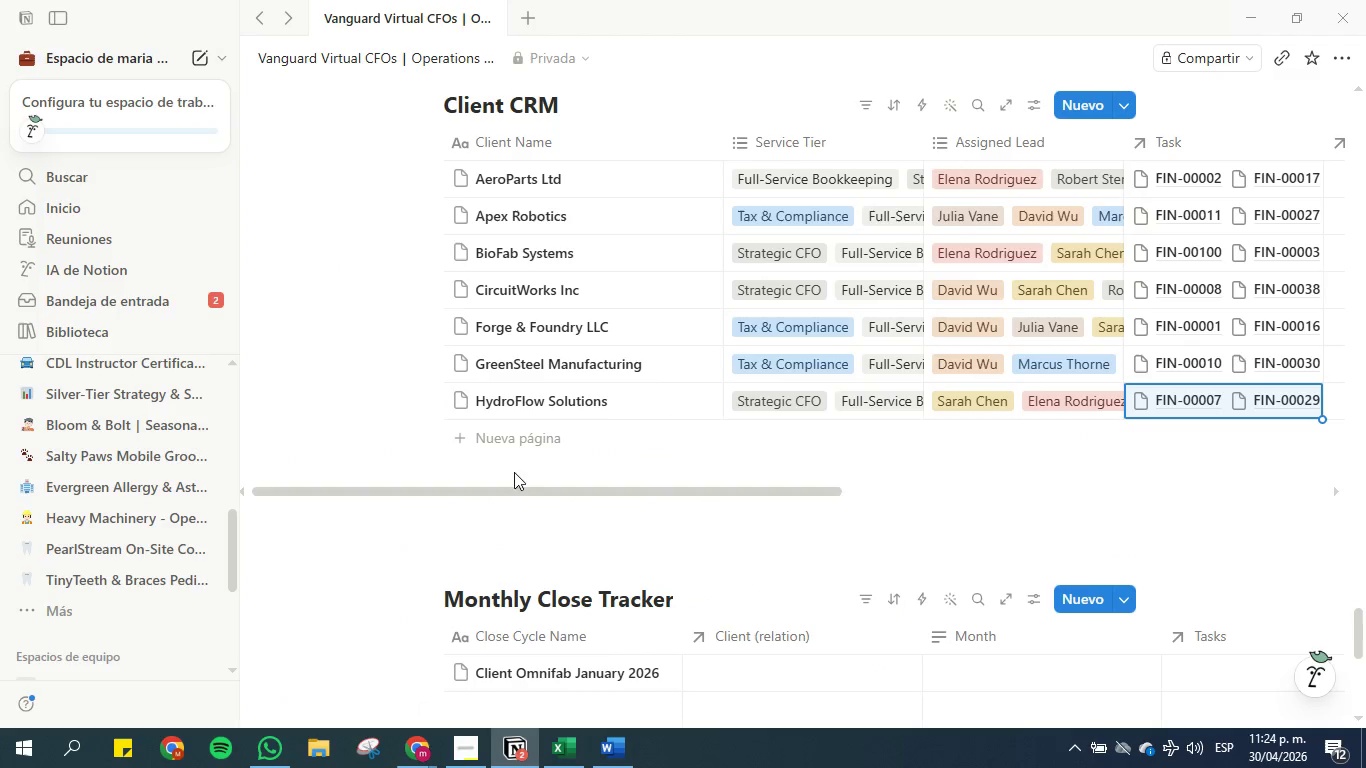 
left_click([516, 446])
 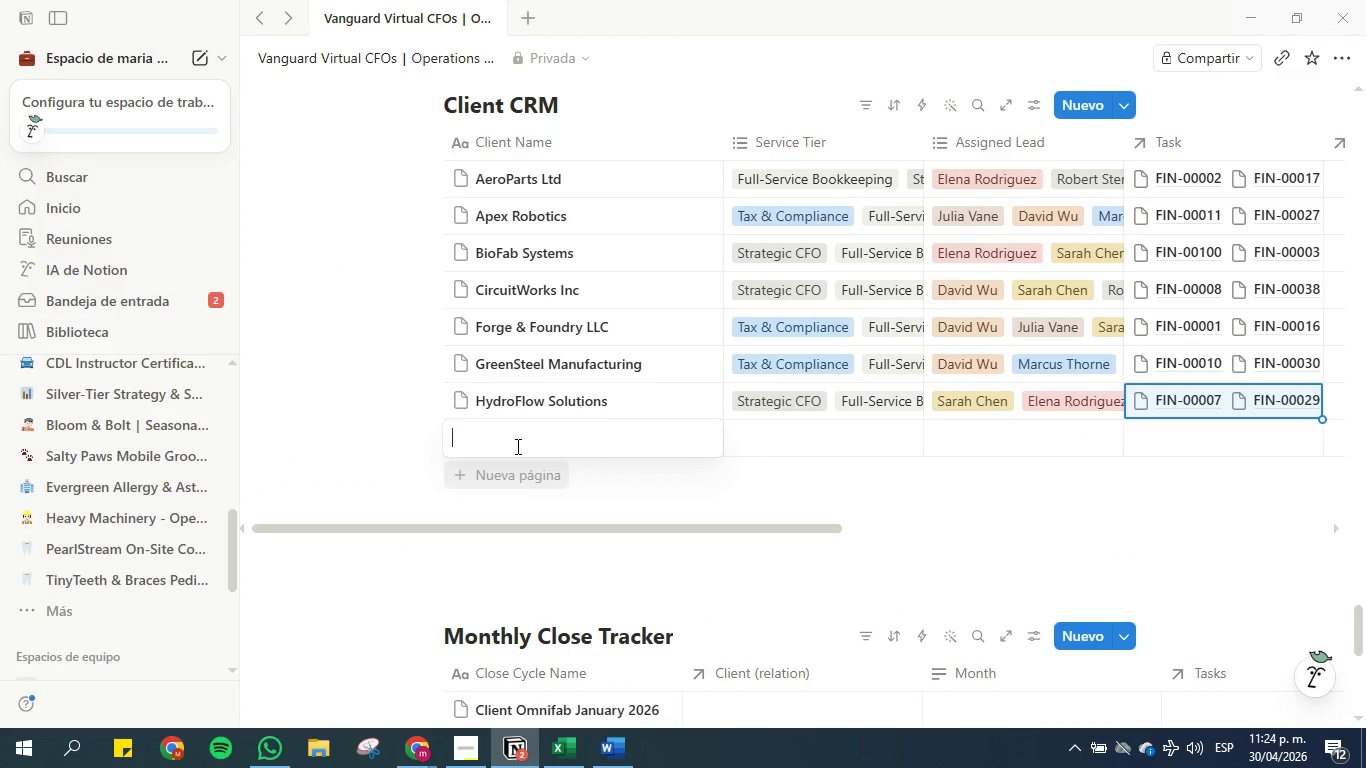 
key(Control+V)
 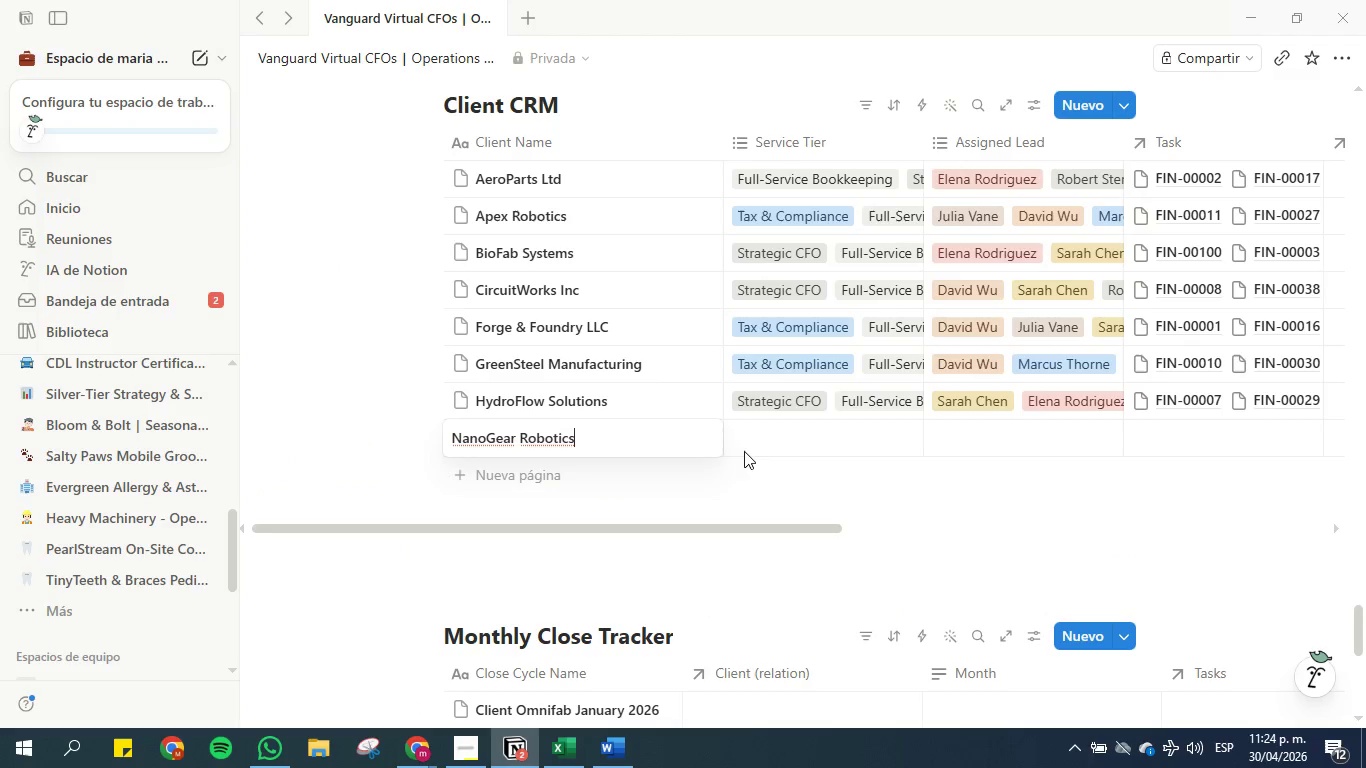 
left_click([786, 444])
 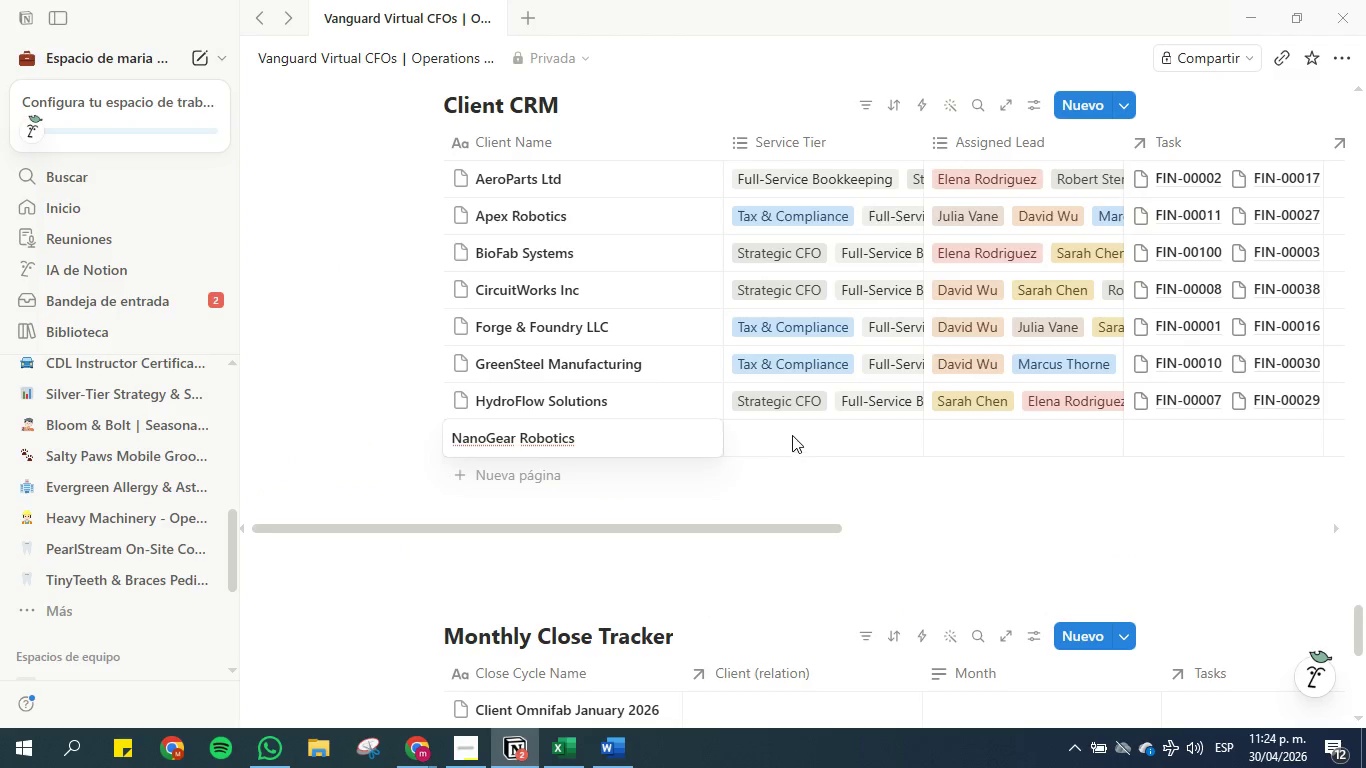 
left_click([793, 434])
 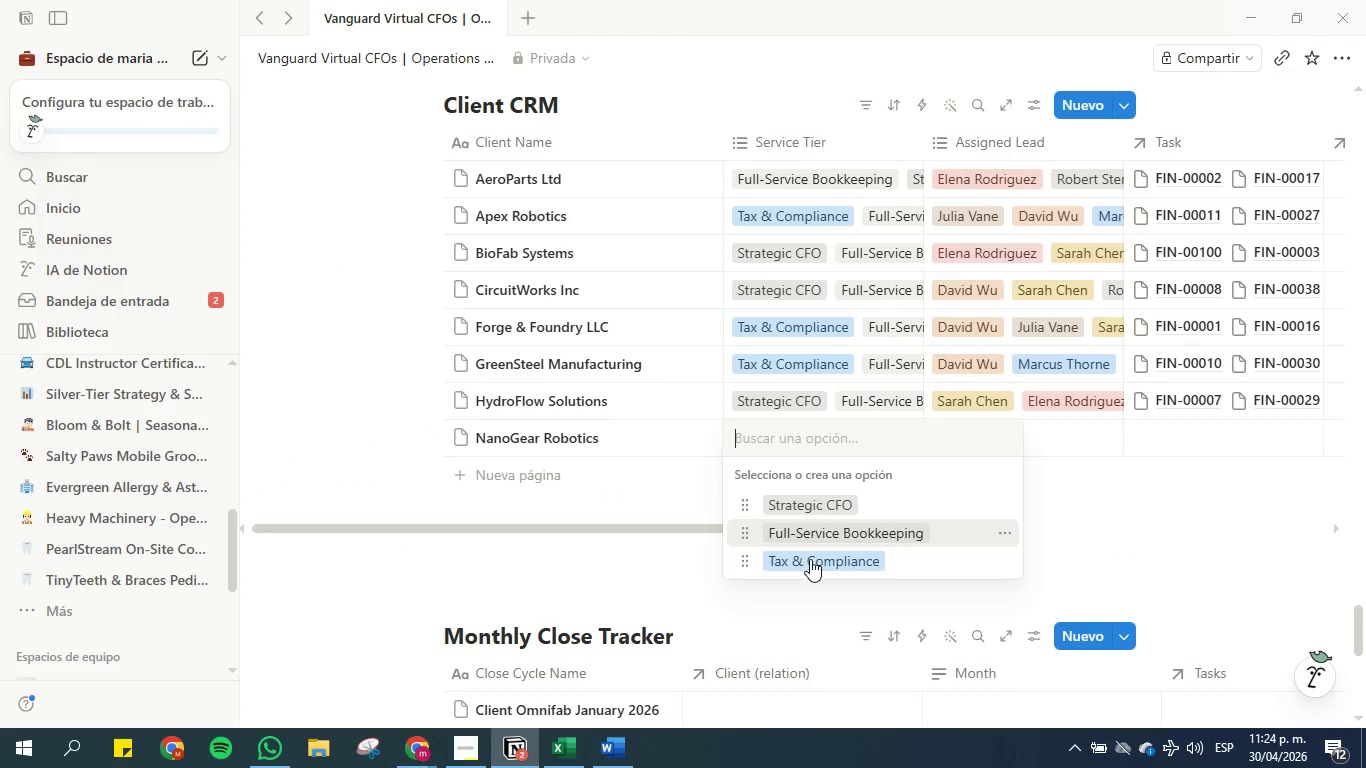 
left_click([817, 531])
 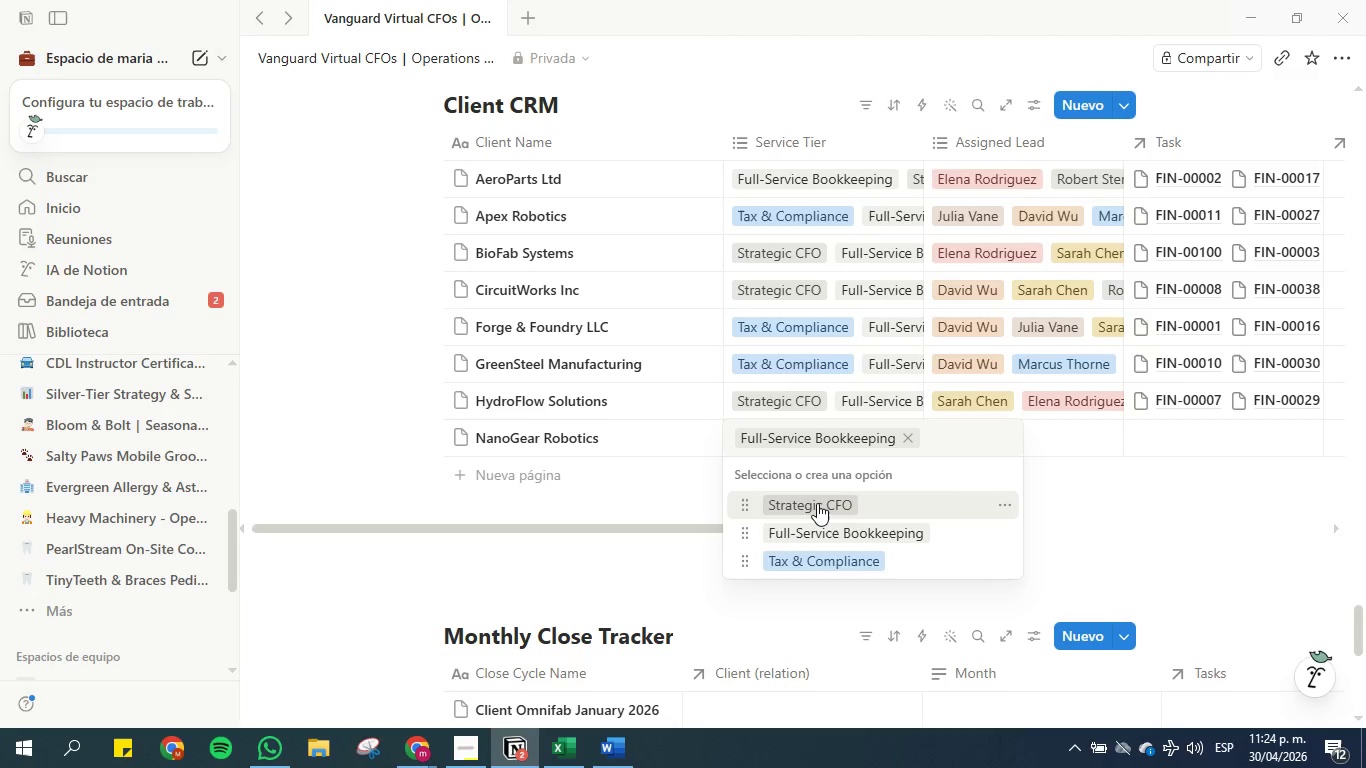 
left_click([817, 503])
 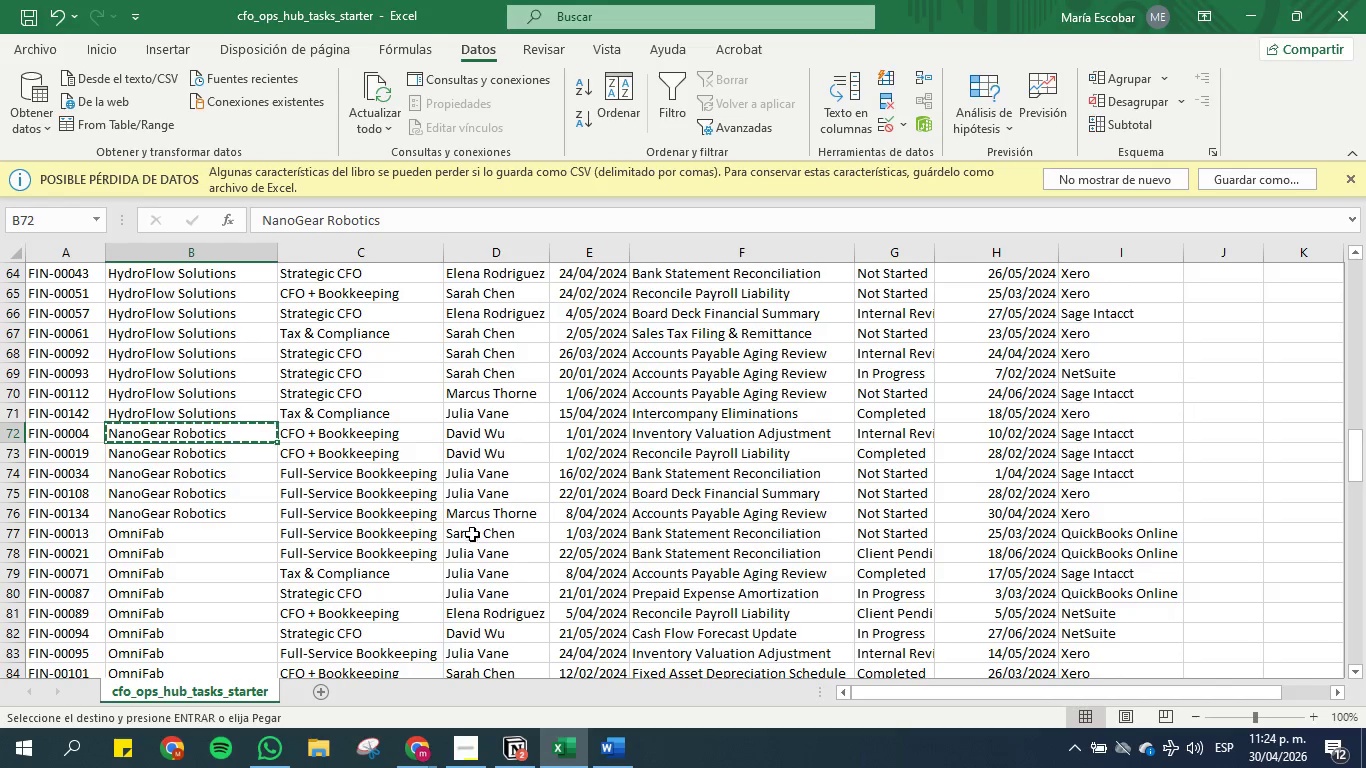 
wait(5.67)
 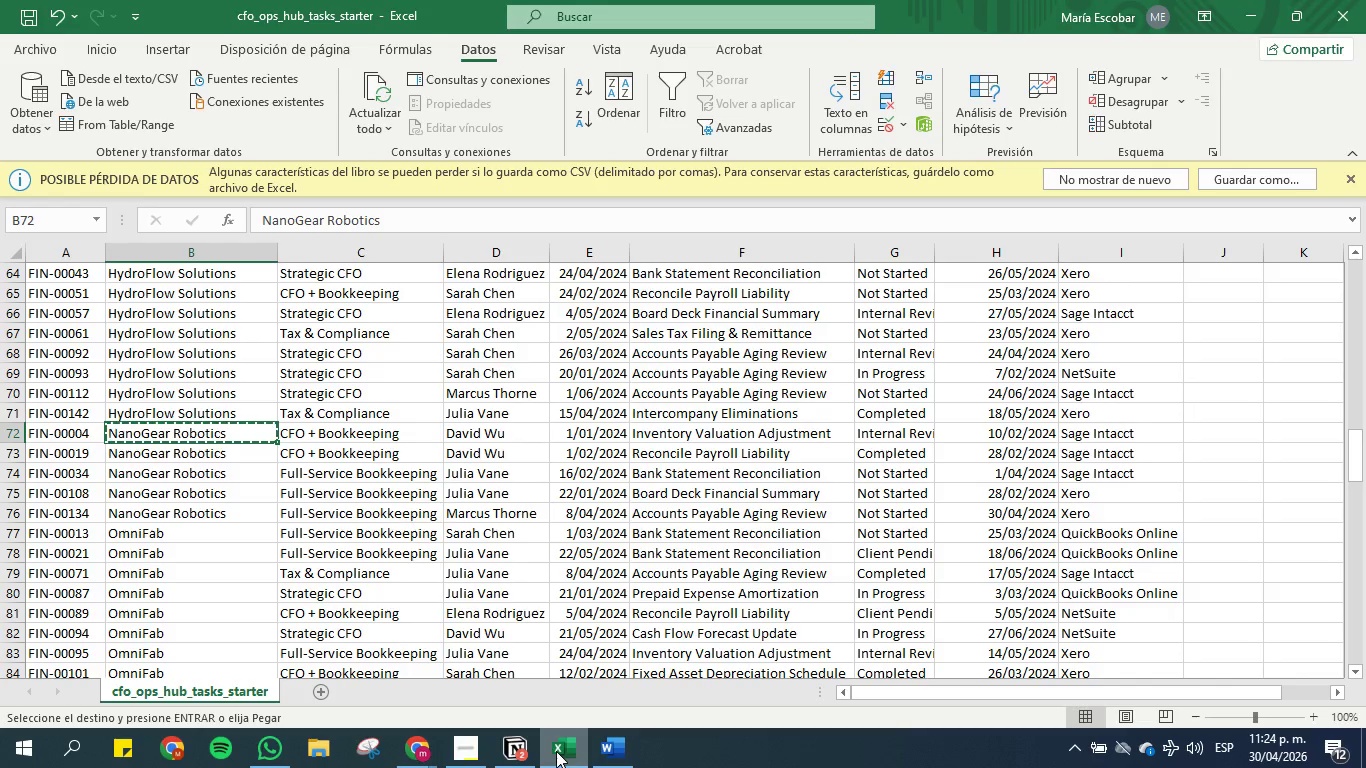 
left_click_drag(start_coordinate=[58, 437], to_coordinate=[76, 506])
 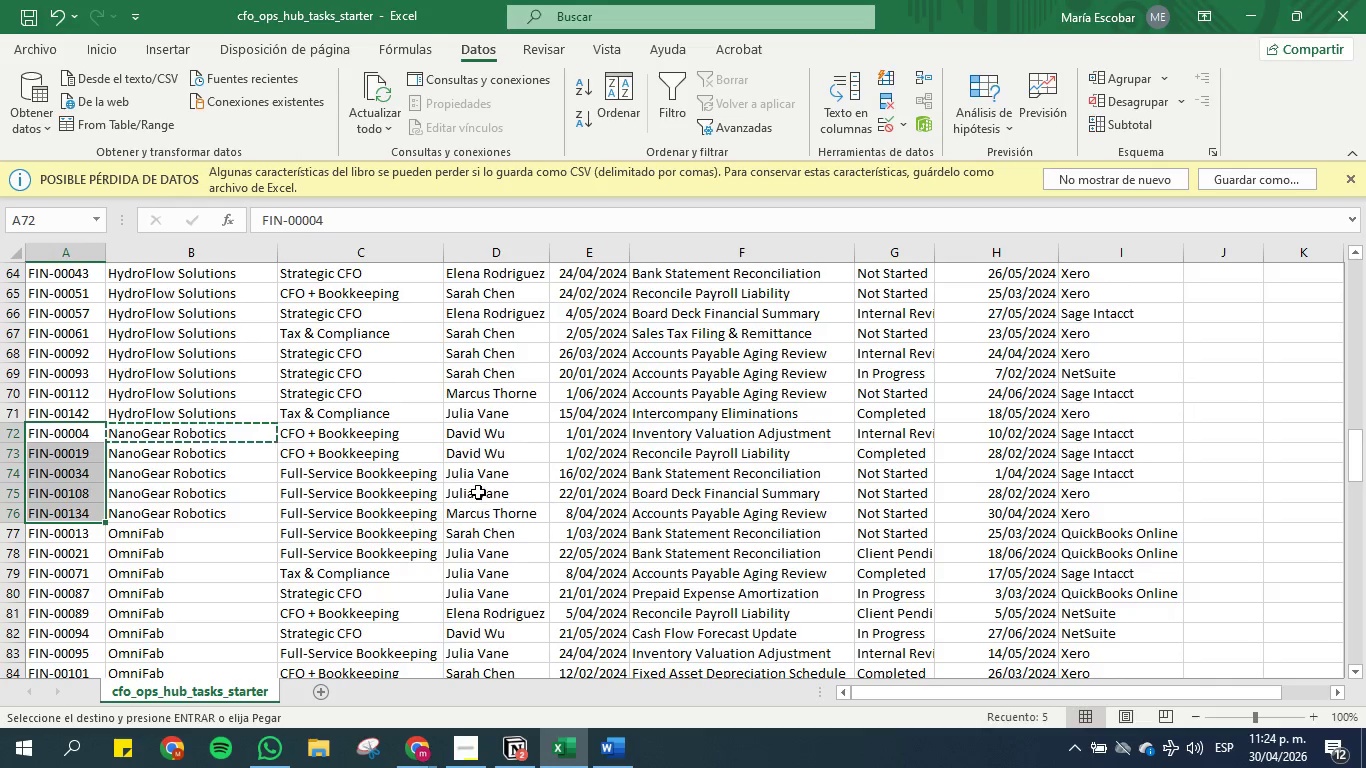 
key(Control+C)
 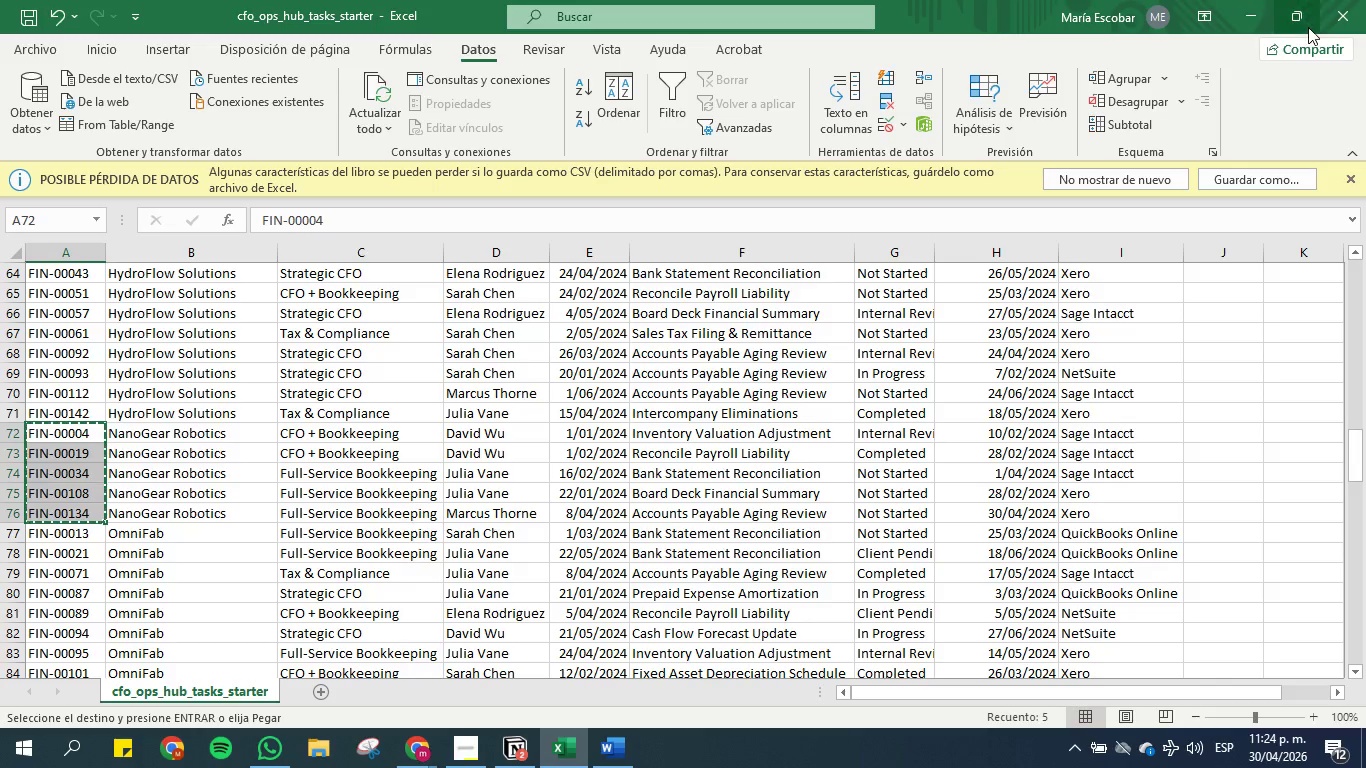 
left_click([1246, 11])
 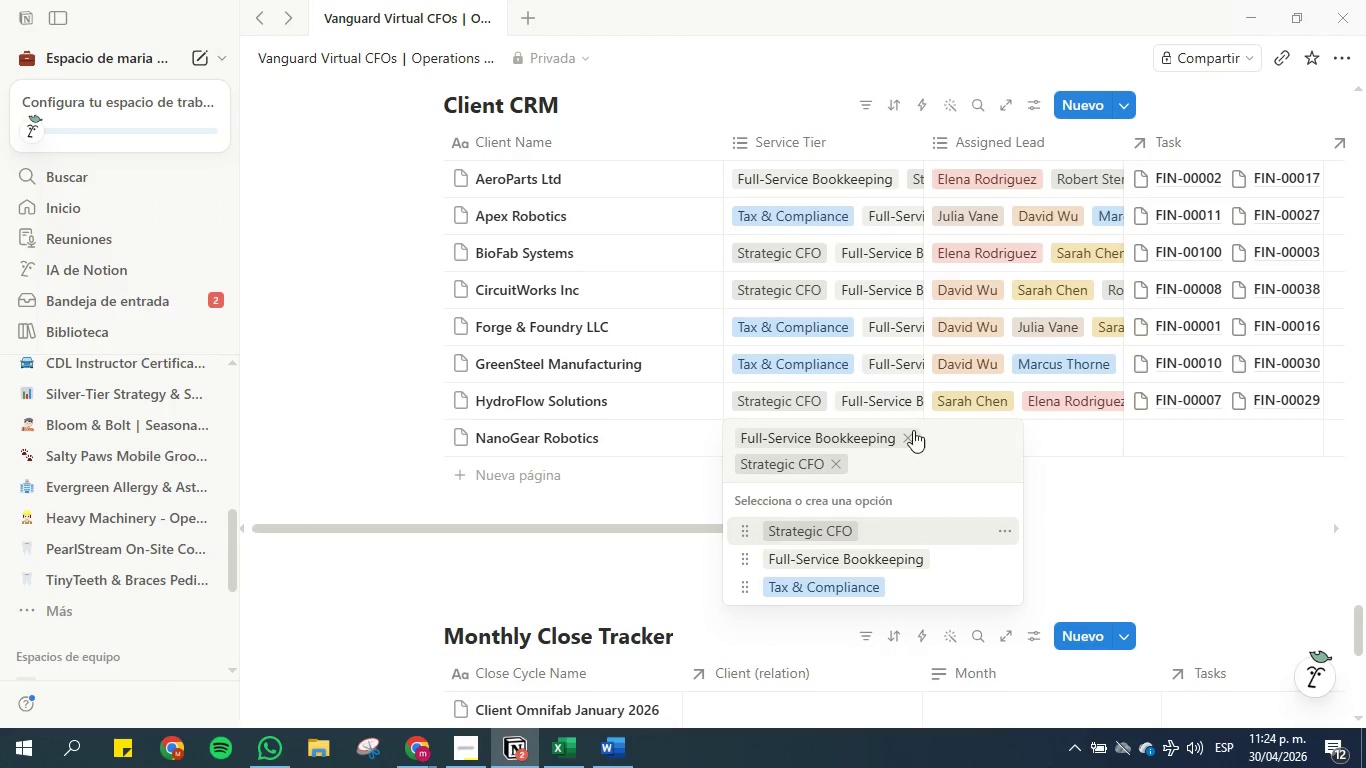 
left_click([968, 432])
 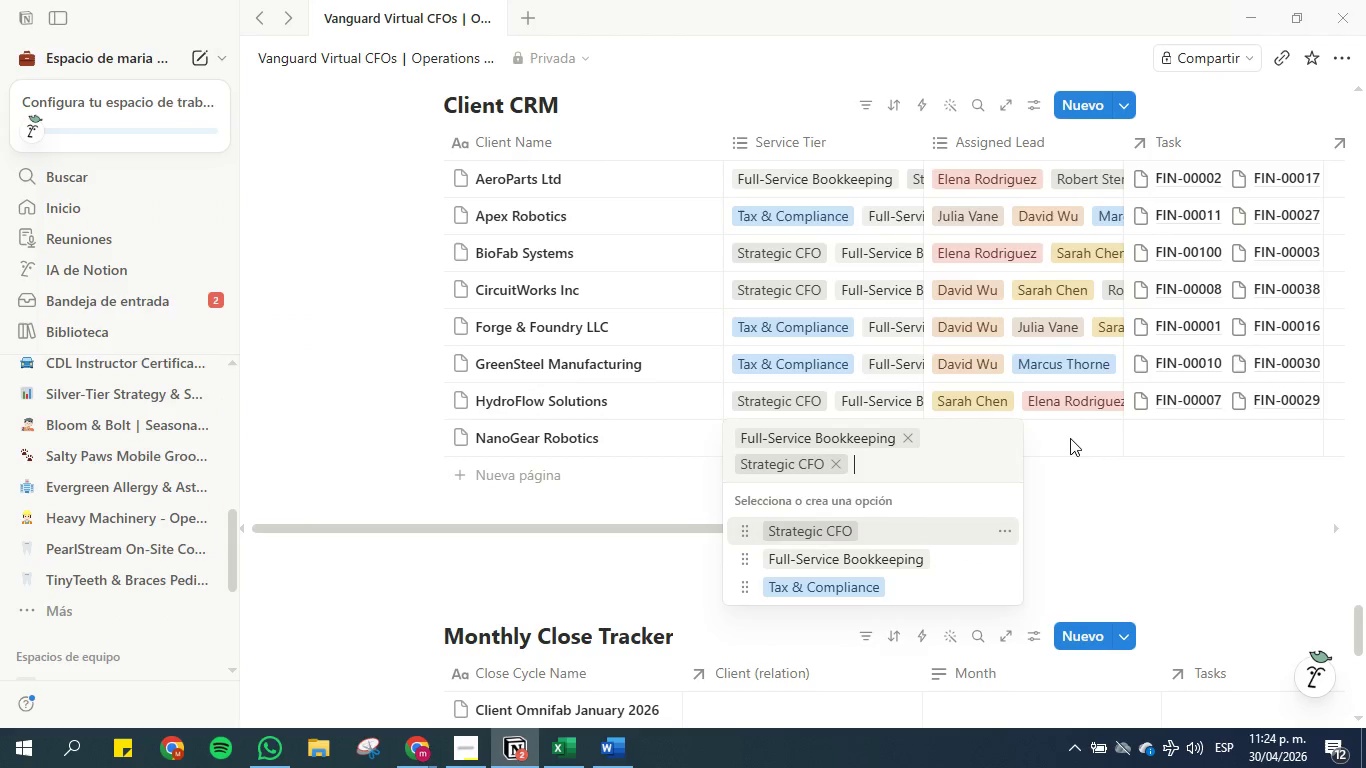 
left_click([1070, 438])
 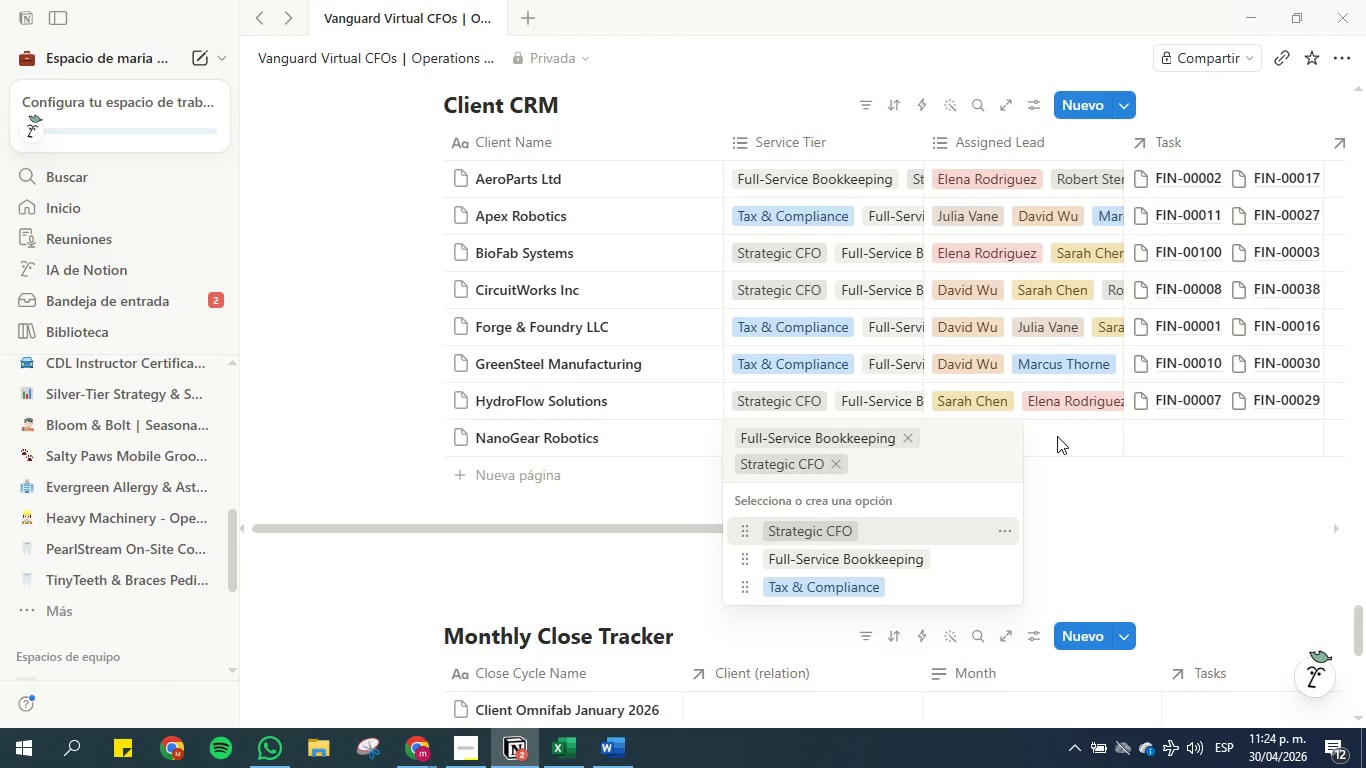 
left_click([1057, 436])
 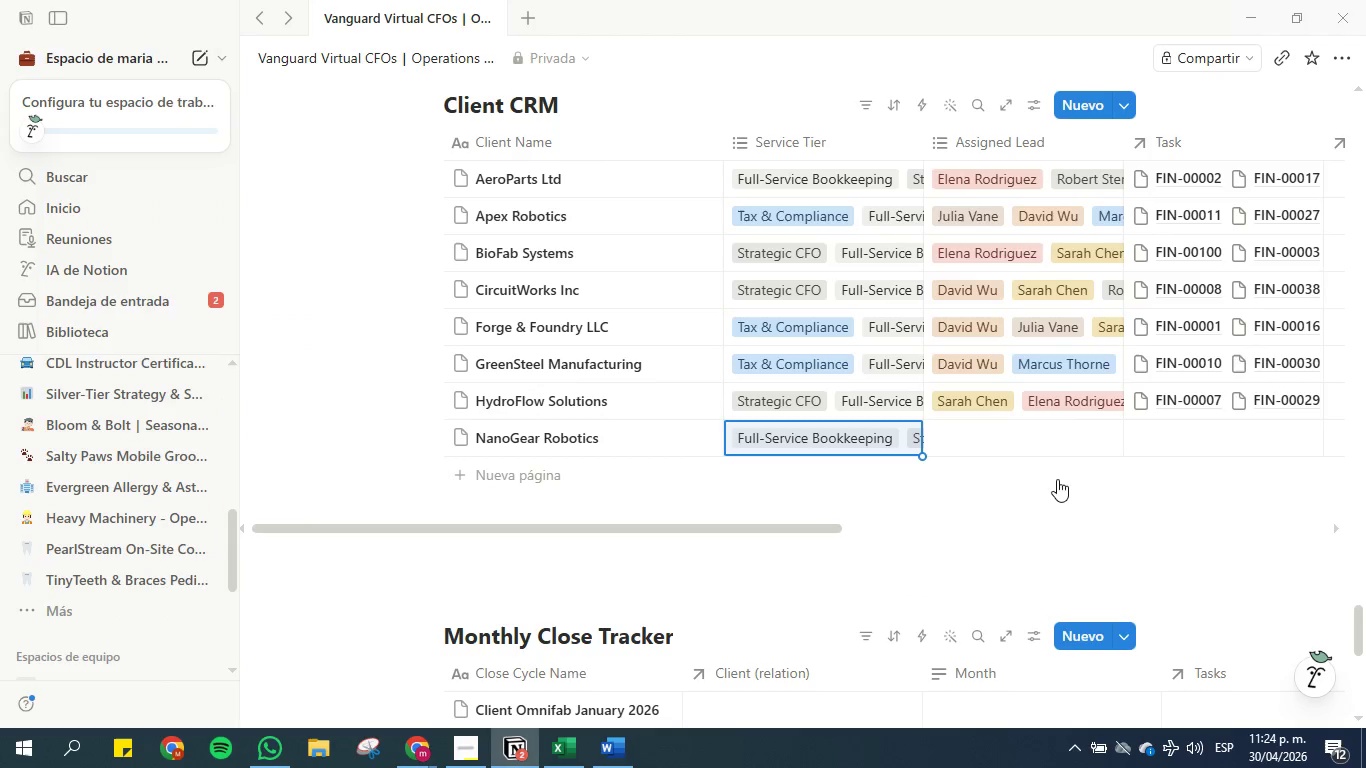 
left_click([1029, 434])
 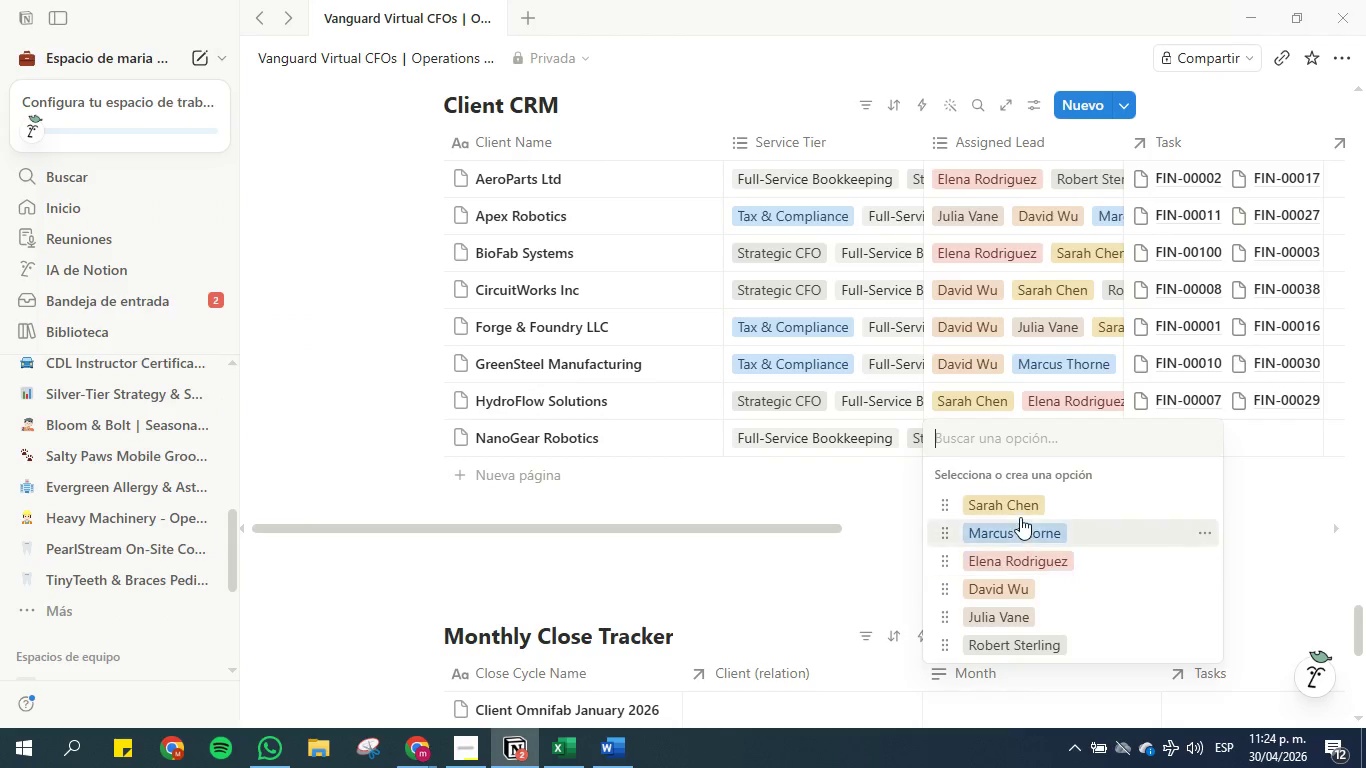 
left_click([1017, 528])
 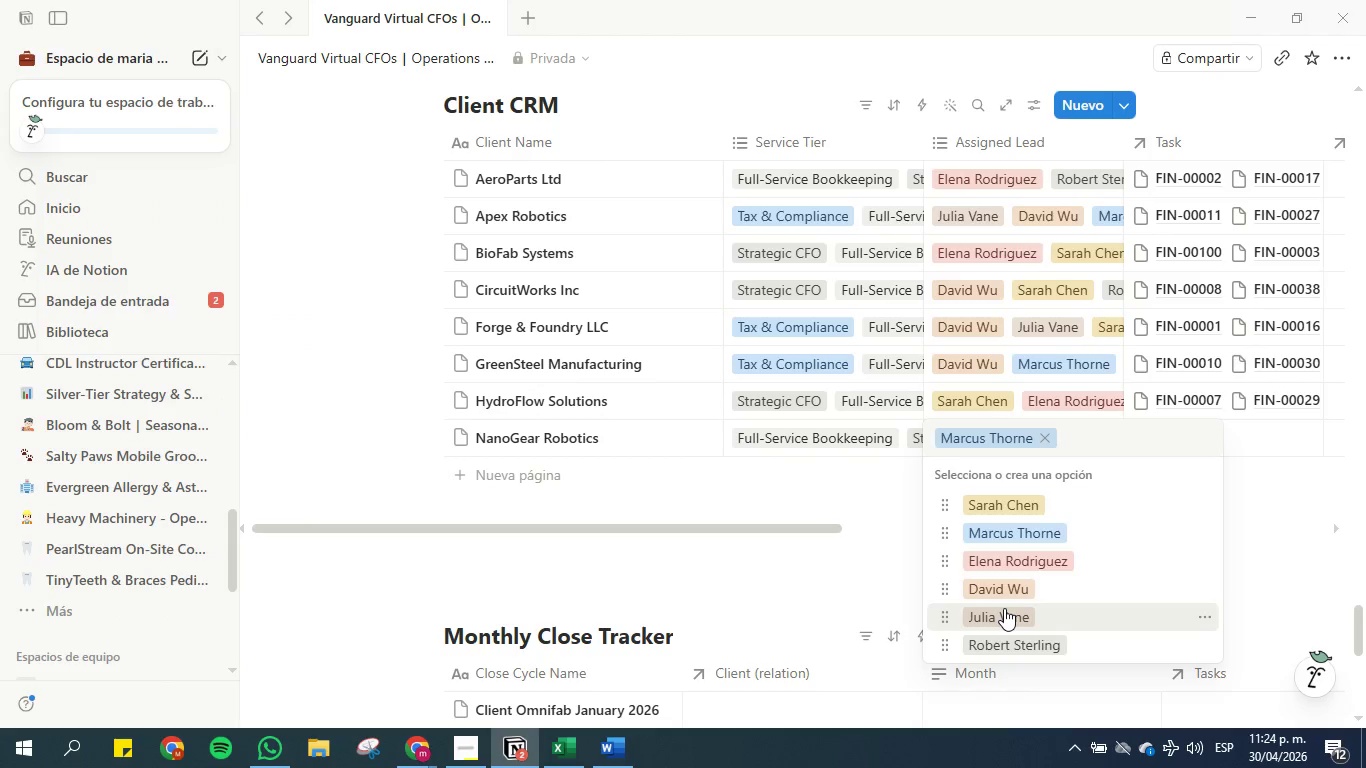 
double_click([1001, 586])
 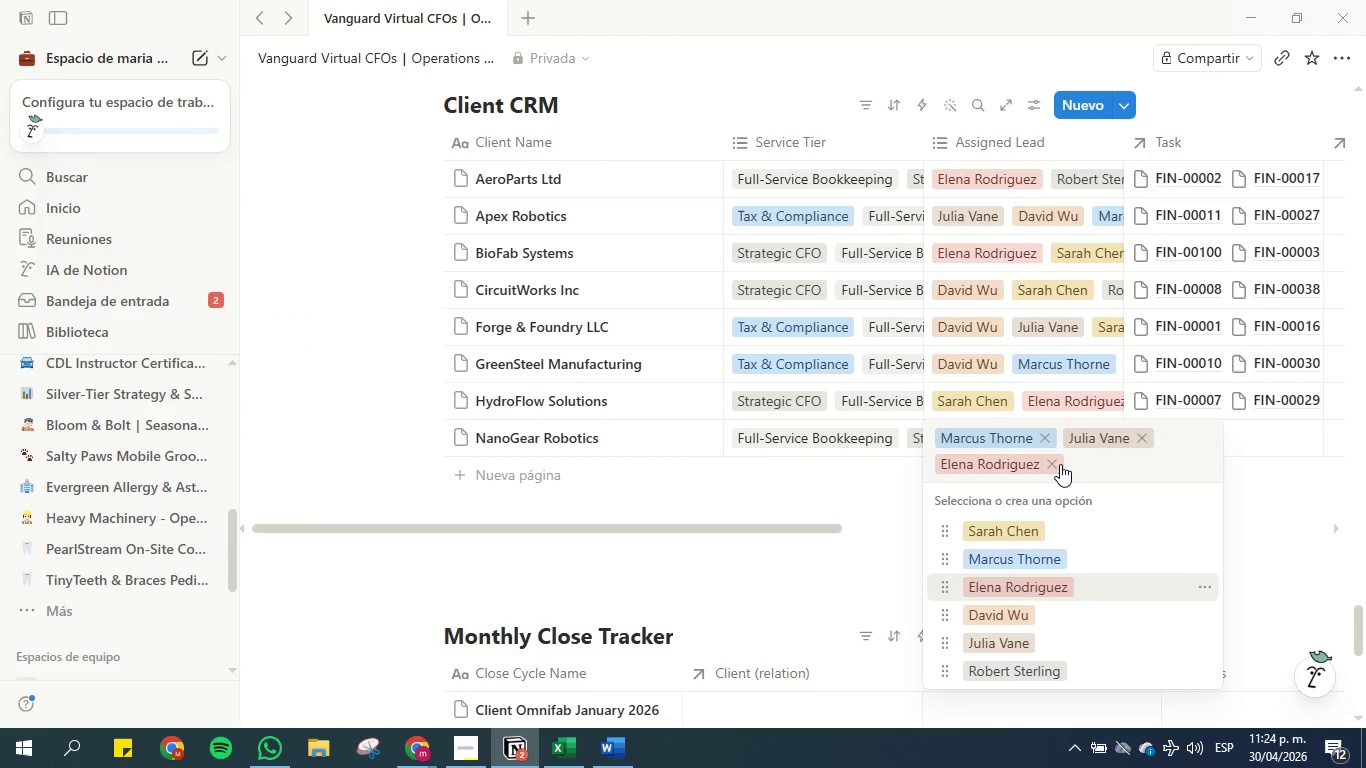 
left_click([1059, 464])
 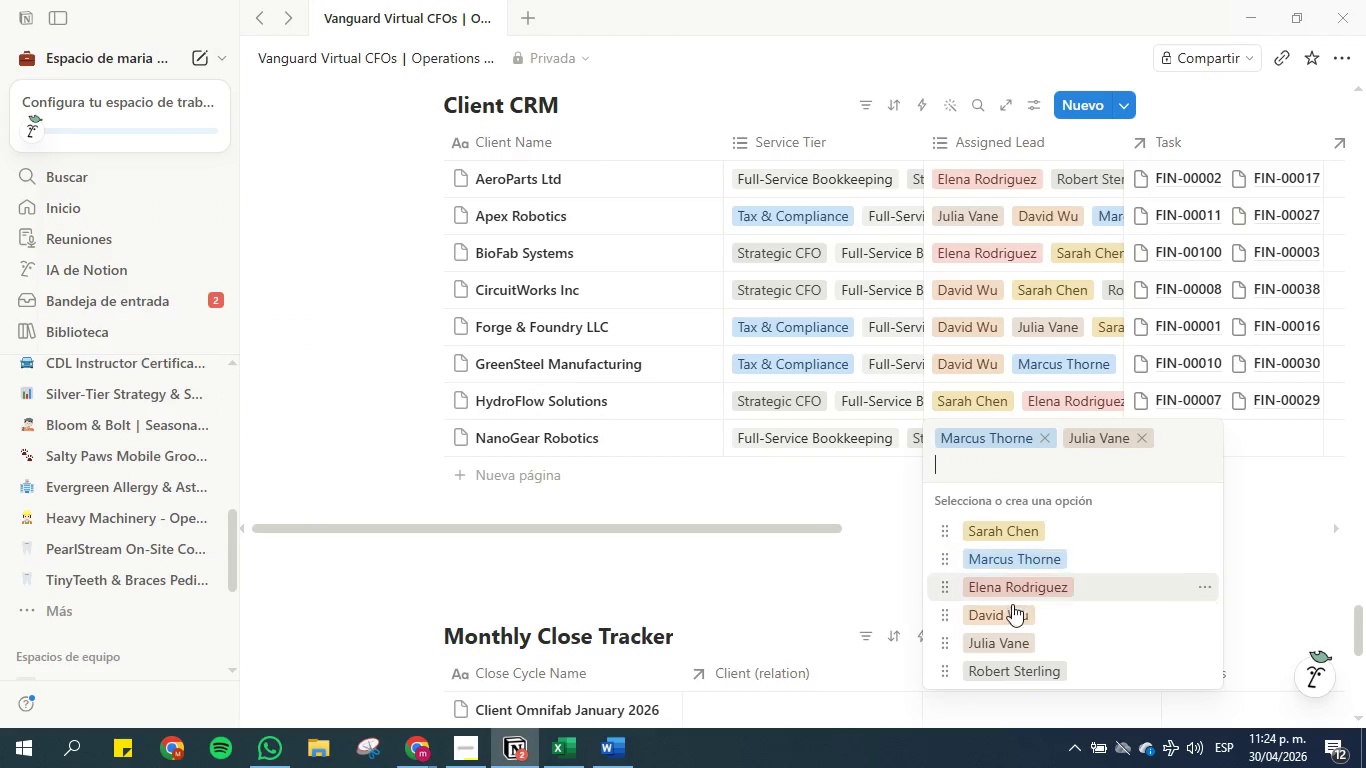 
left_click([1012, 610])
 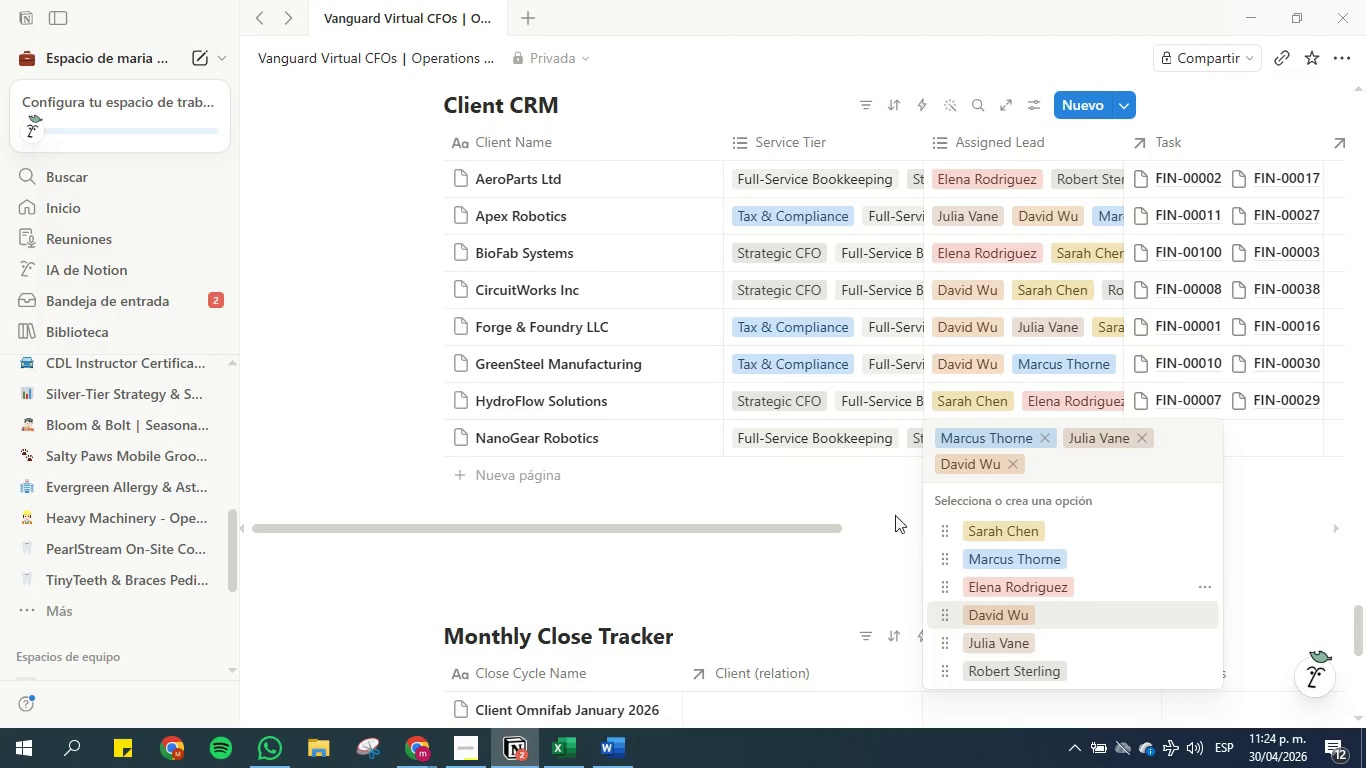 
left_click([891, 509])
 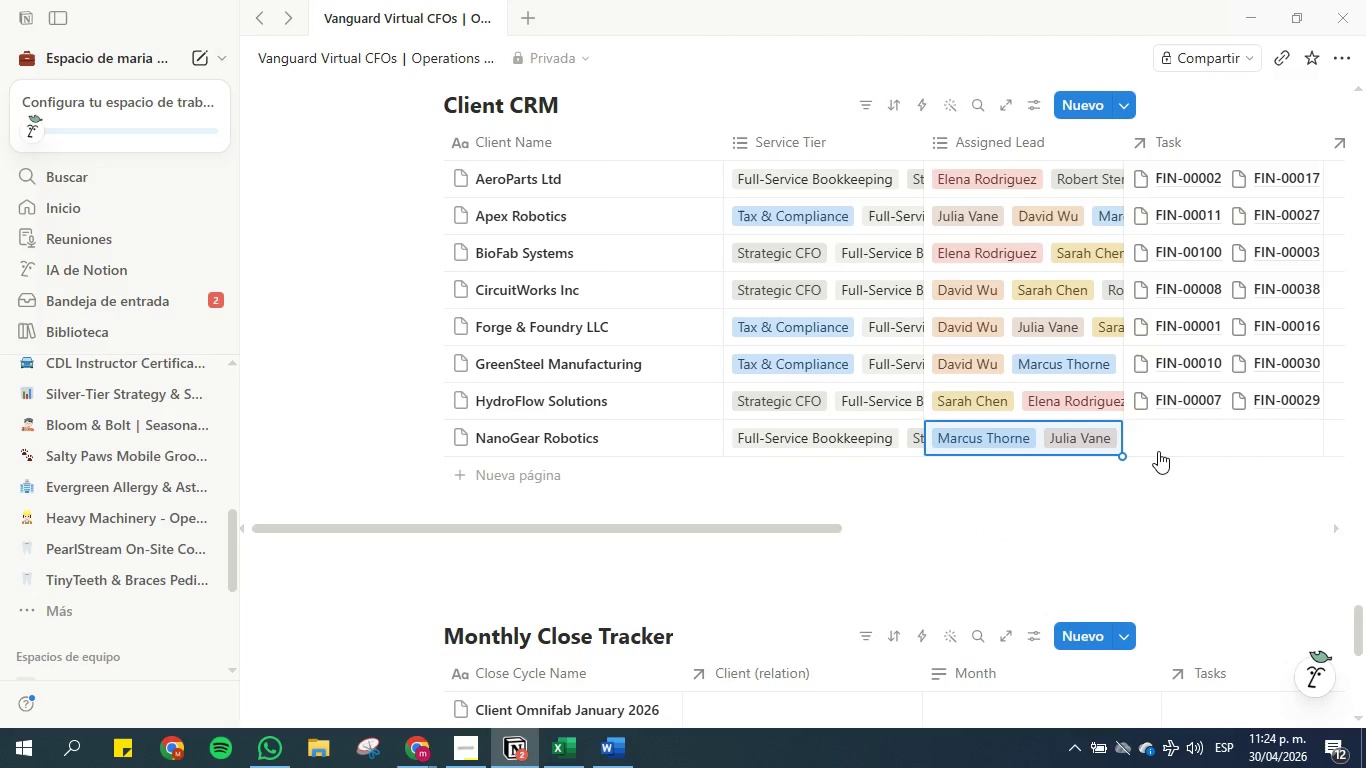 
left_click([1170, 440])
 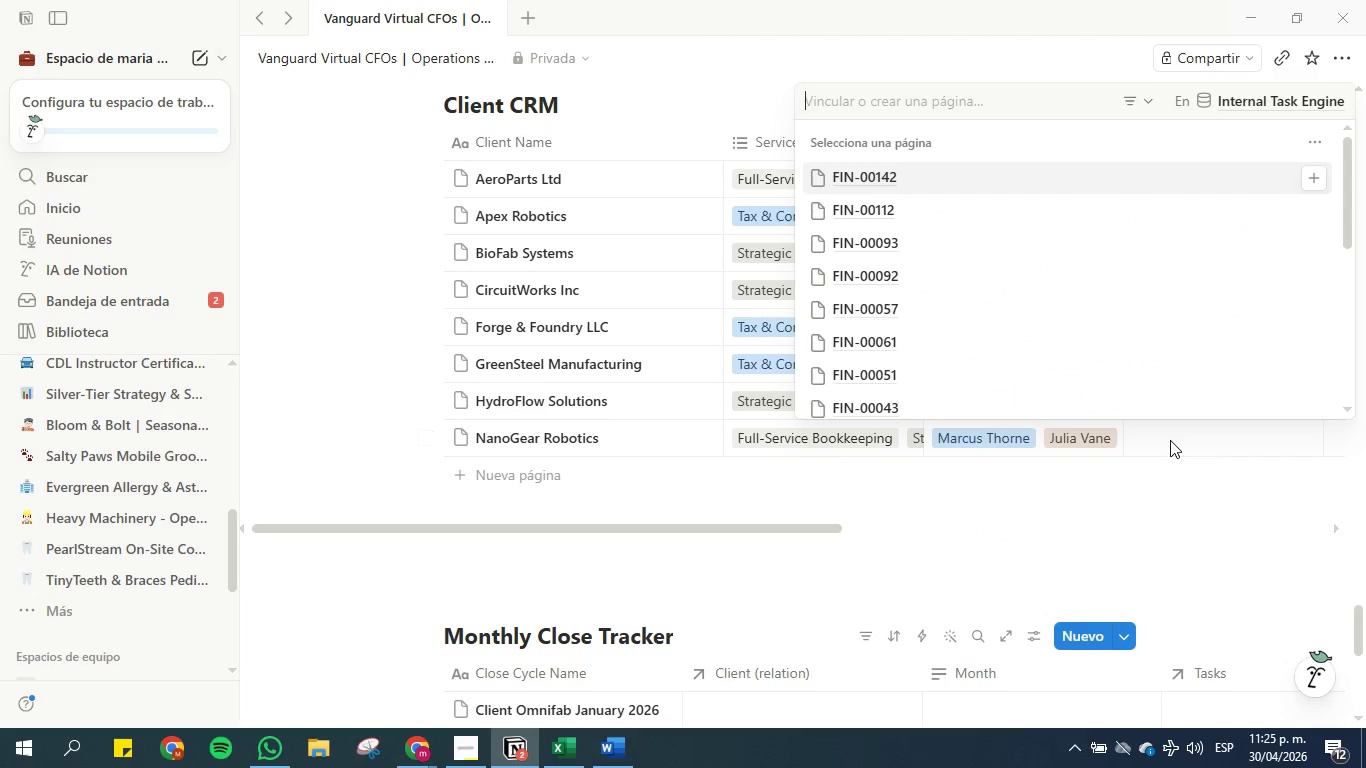 
key(Control+V)
 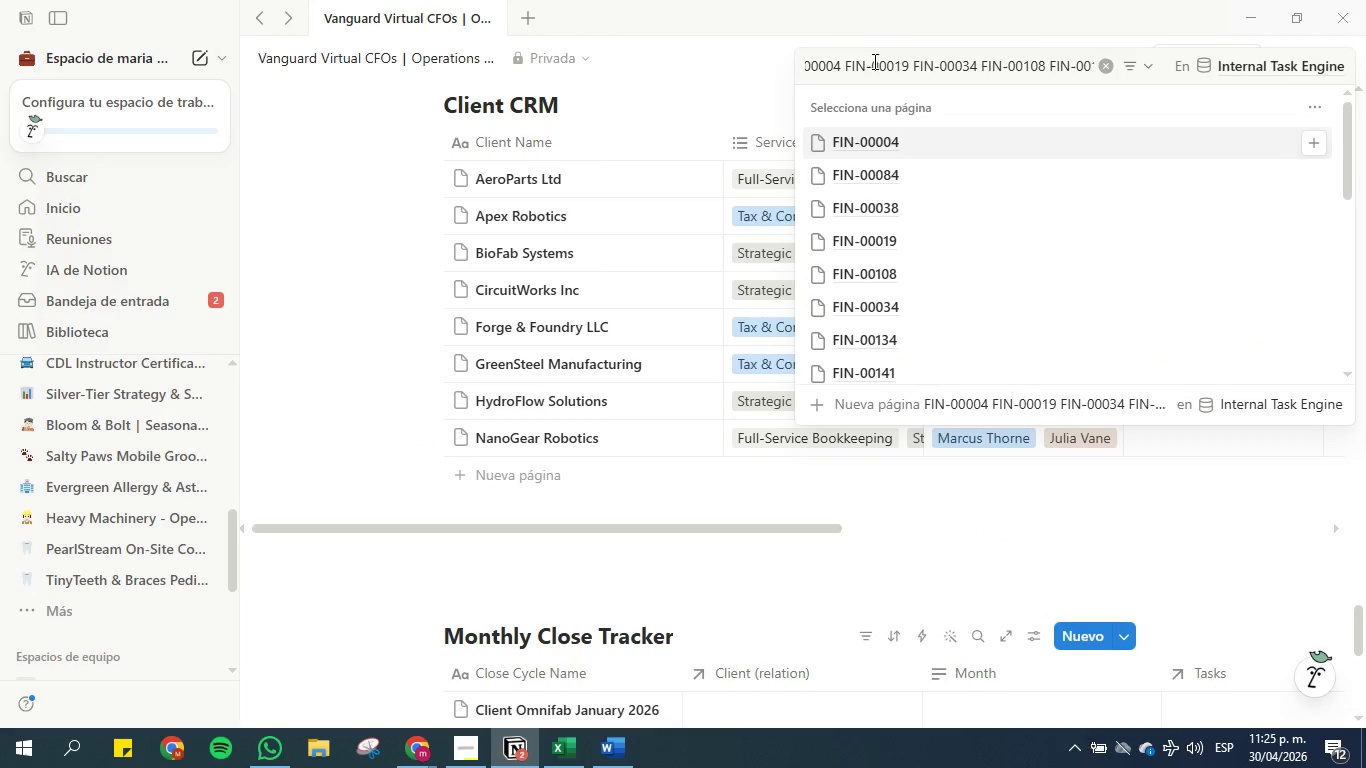 
left_click_drag(start_coordinate=[843, 66], to_coordinate=[760, 62])
 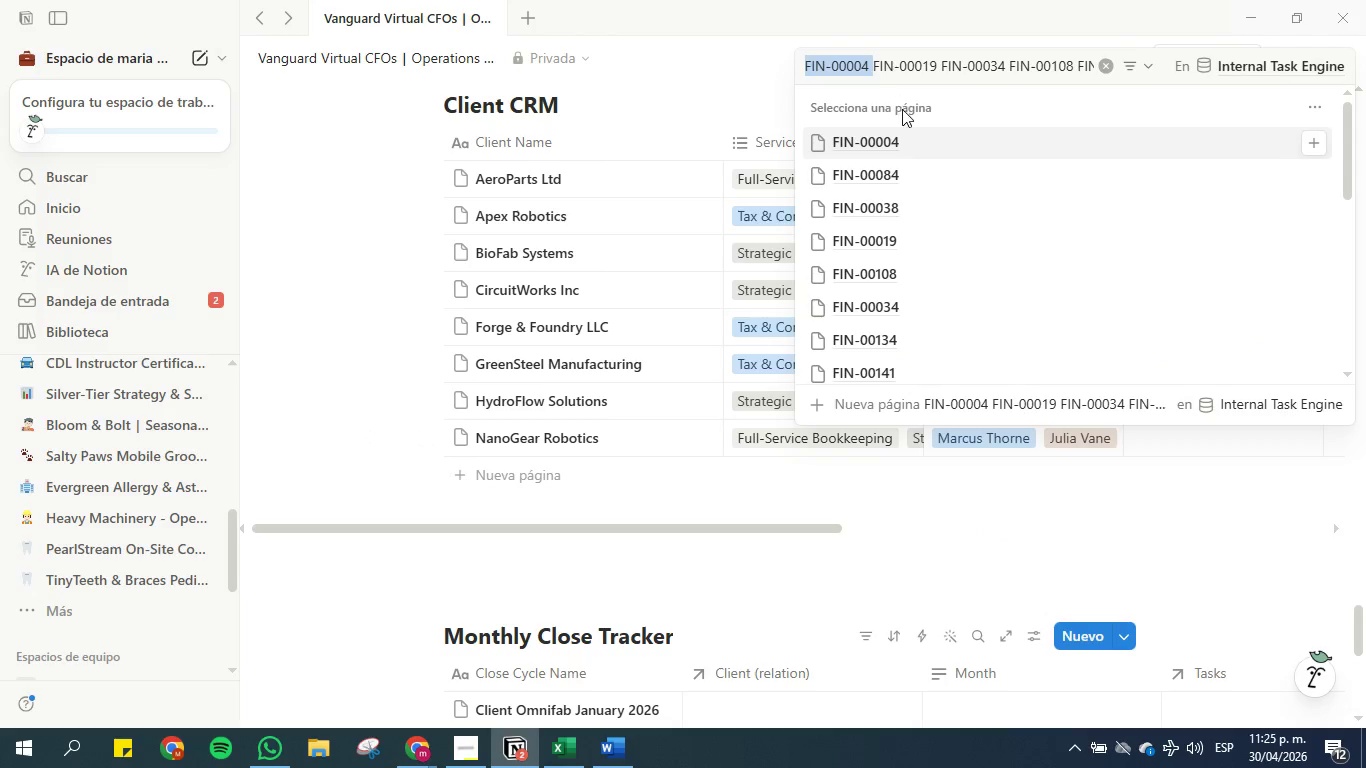 
left_click([899, 136])
 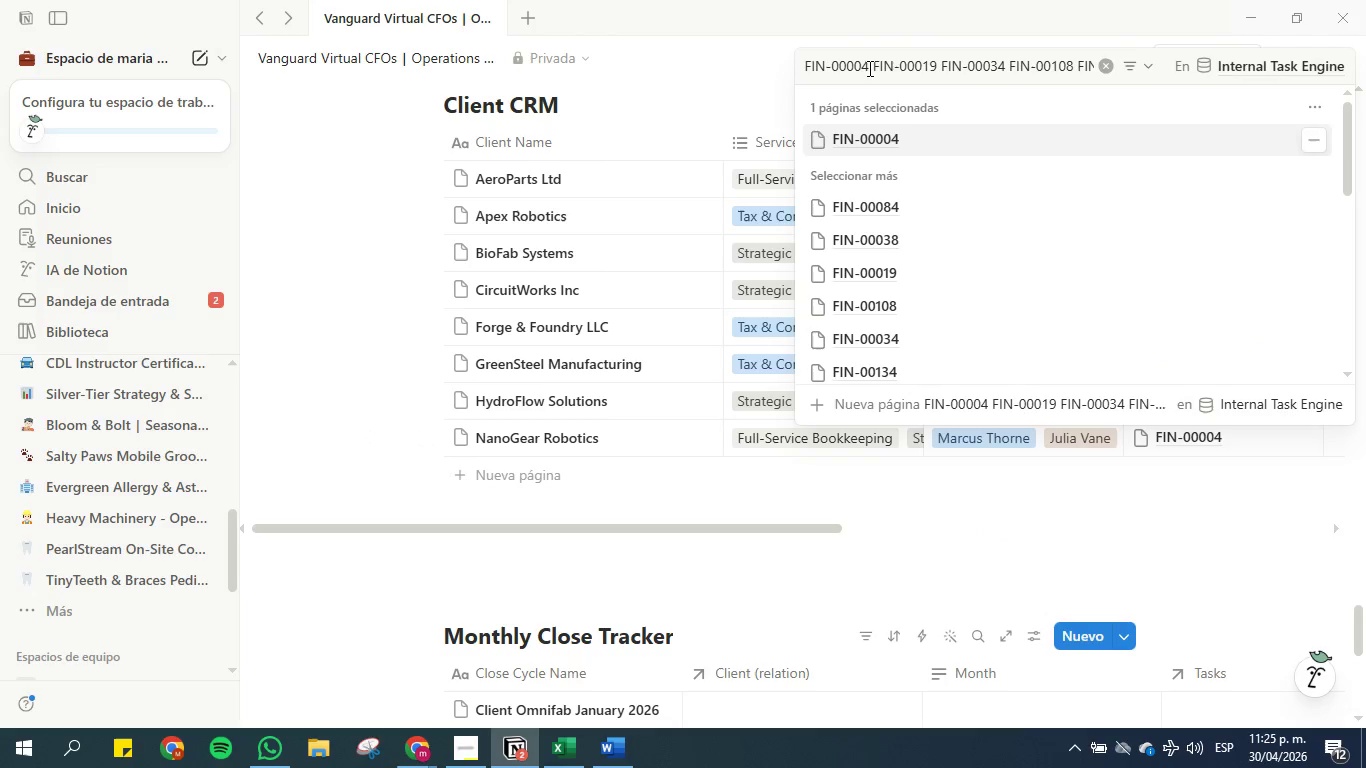 
left_click_drag(start_coordinate=[868, 68], to_coordinate=[805, 62])
 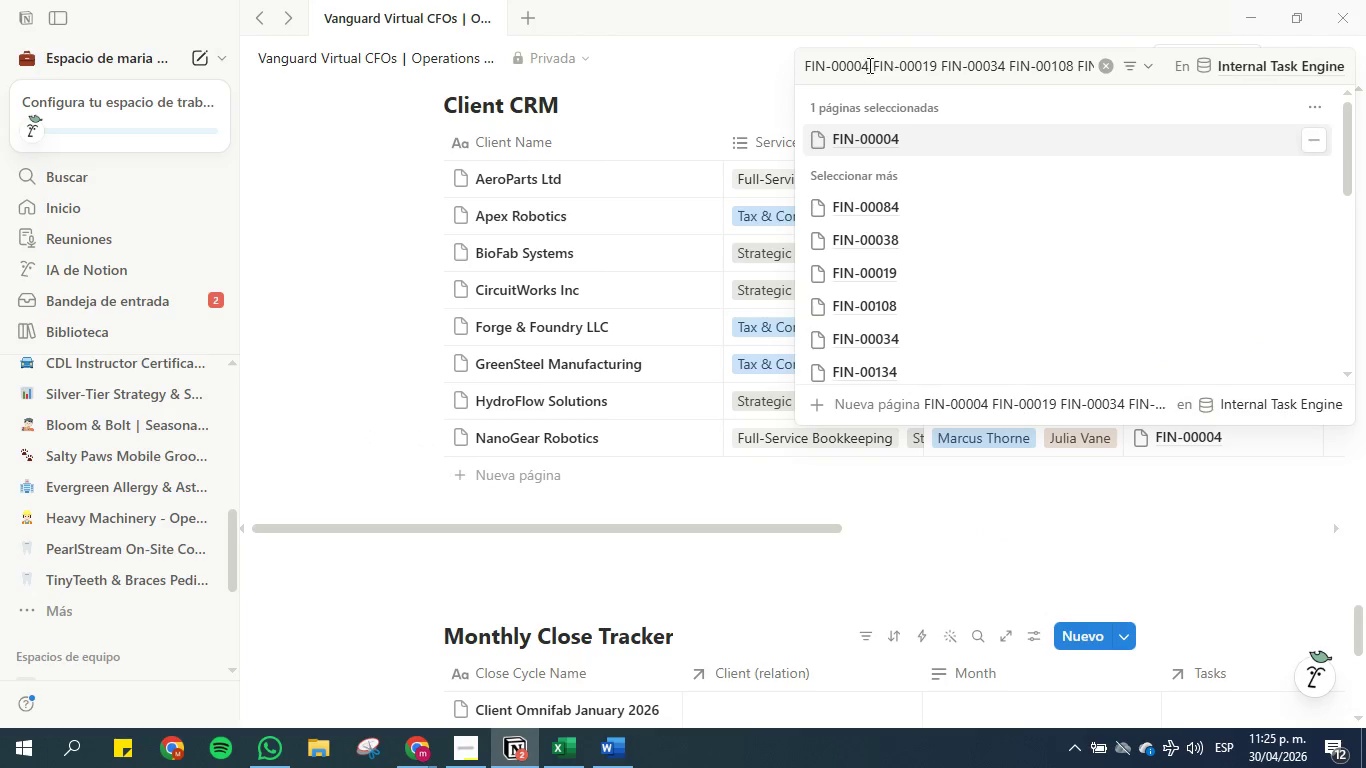 
left_click_drag(start_coordinate=[871, 65], to_coordinate=[807, 65])
 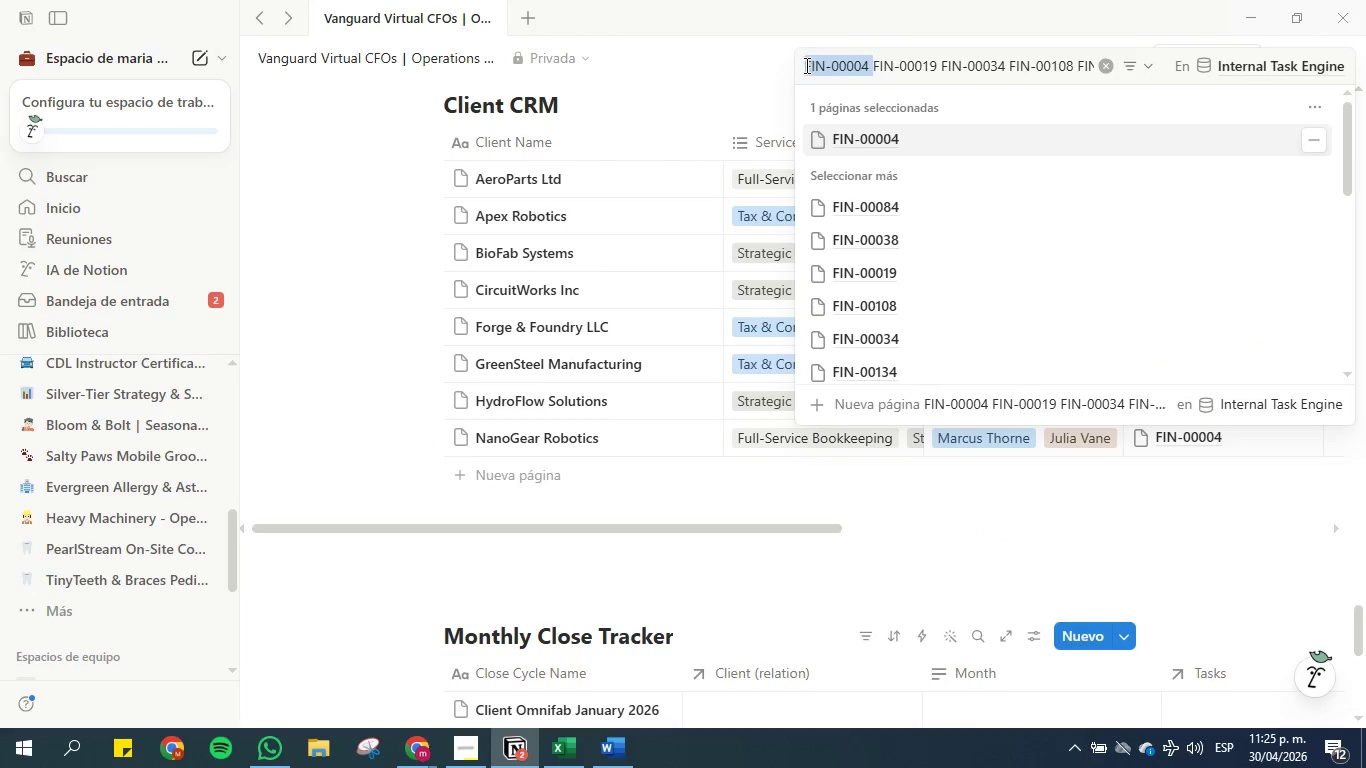 
key(Backspace)
 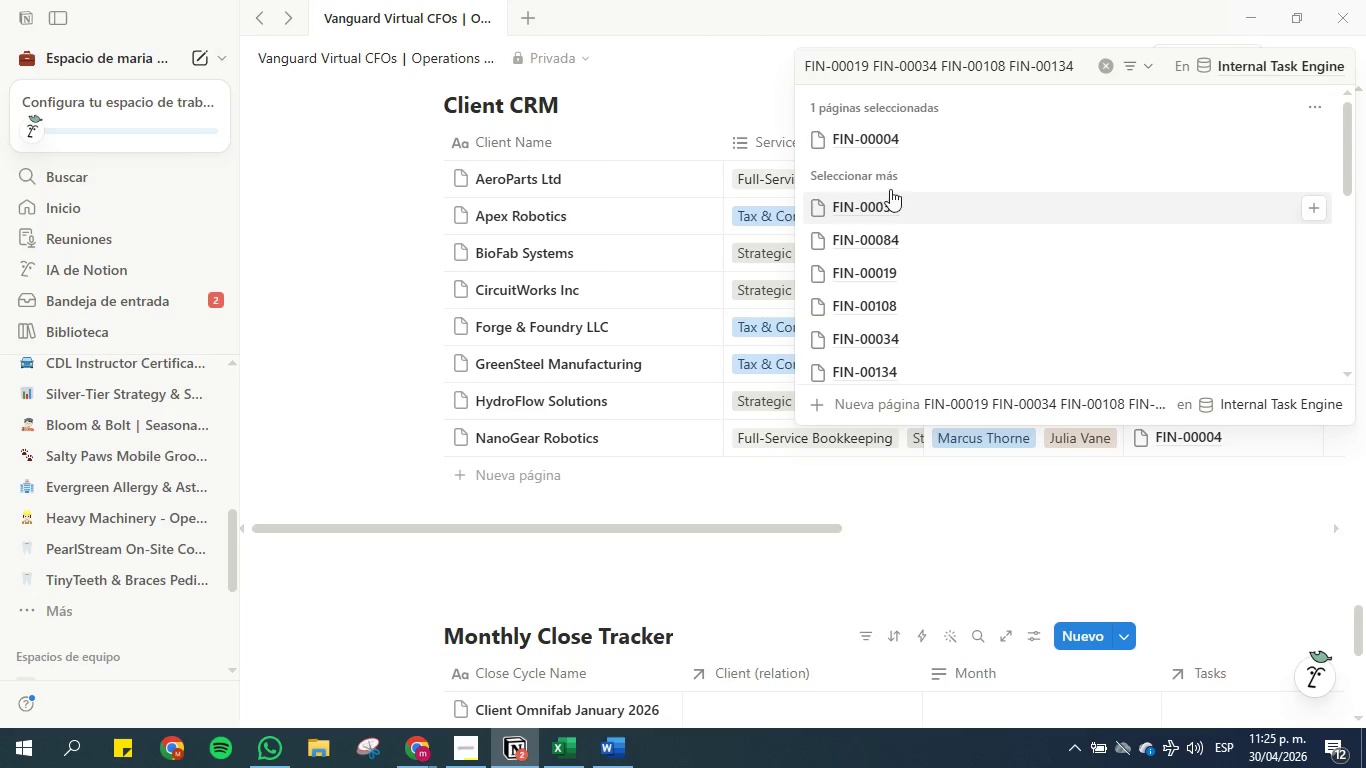 
left_click([900, 274])
 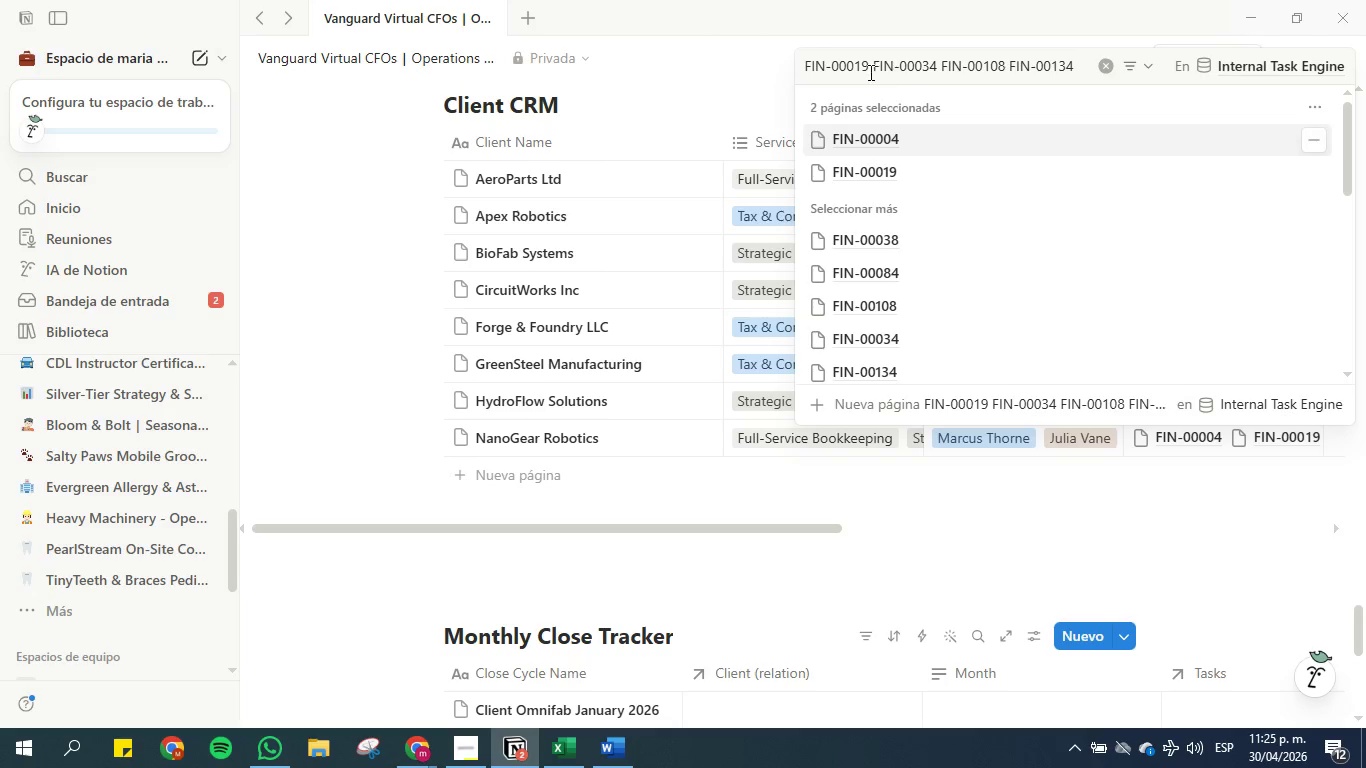 
left_click_drag(start_coordinate=[868, 66], to_coordinate=[798, 65])
 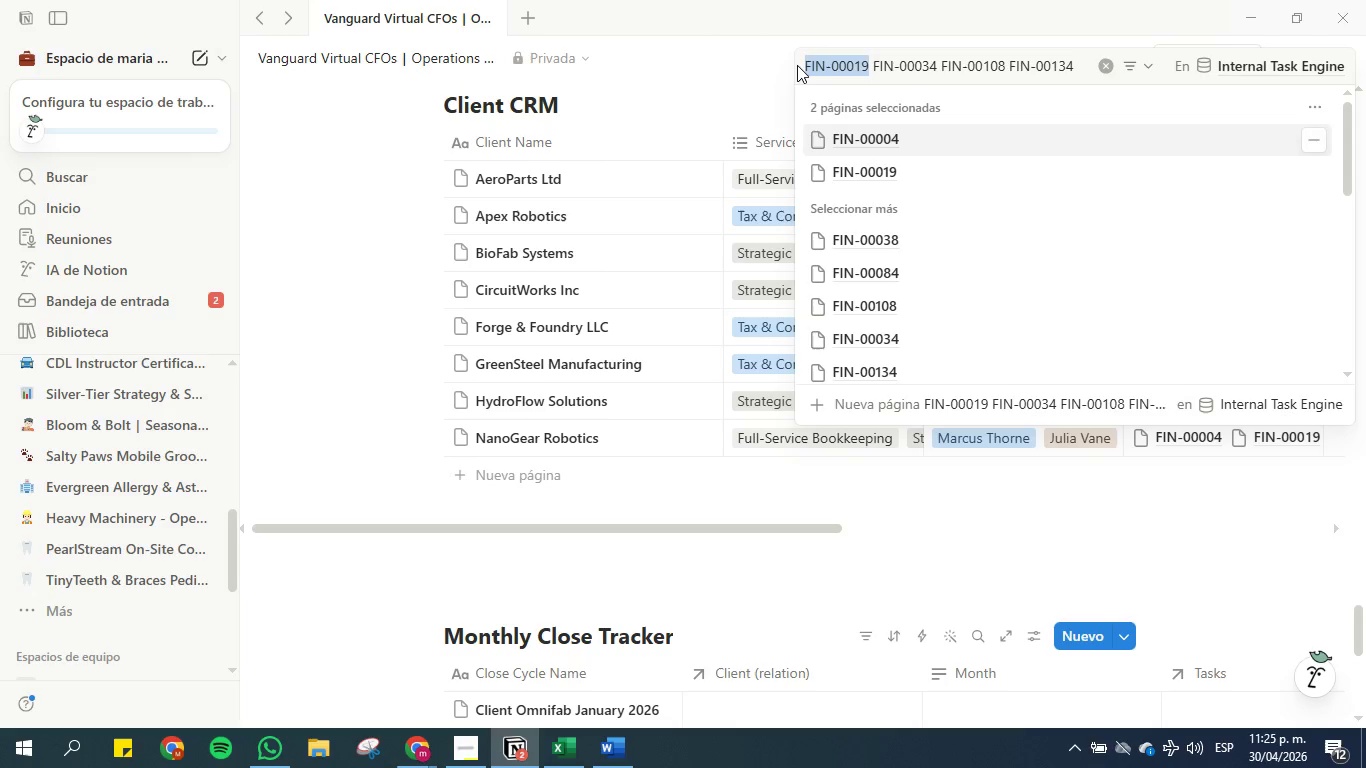 
key(Backspace)
 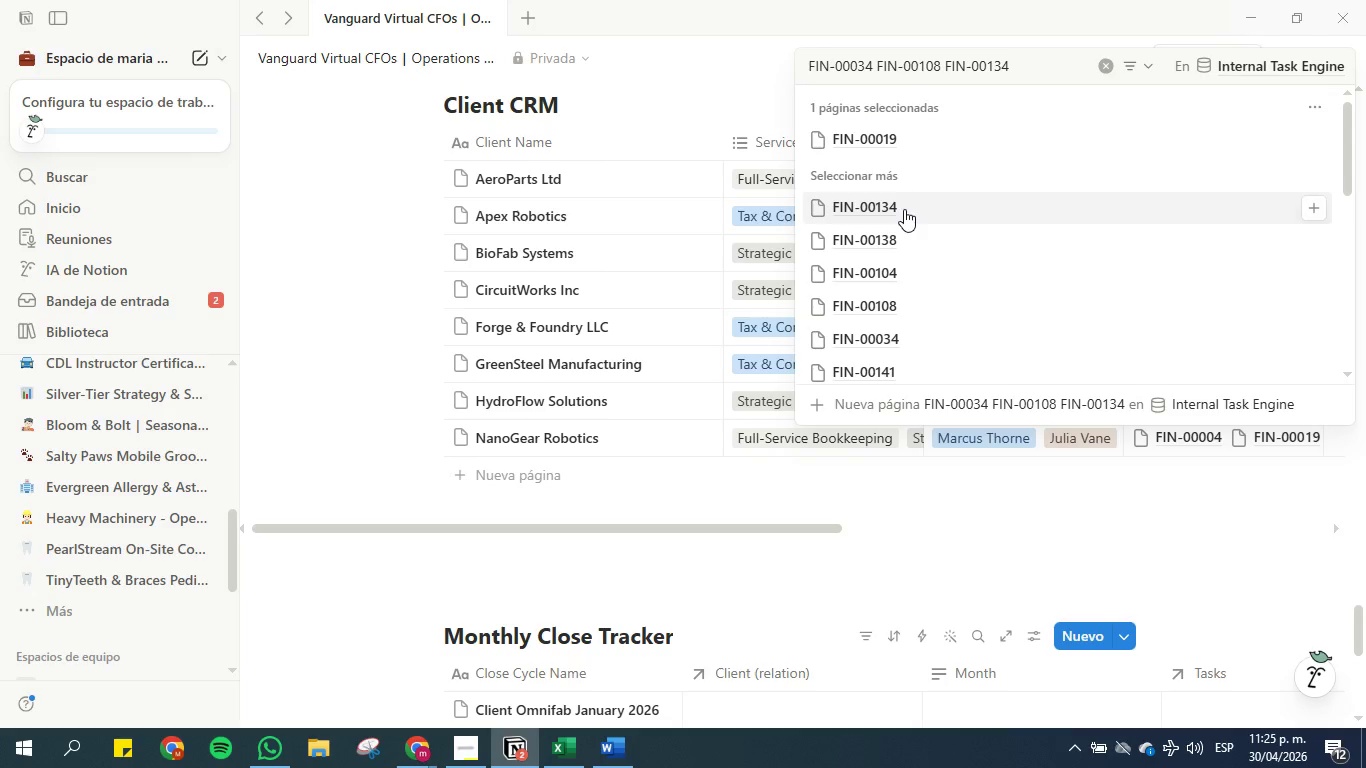 
left_click([917, 339])
 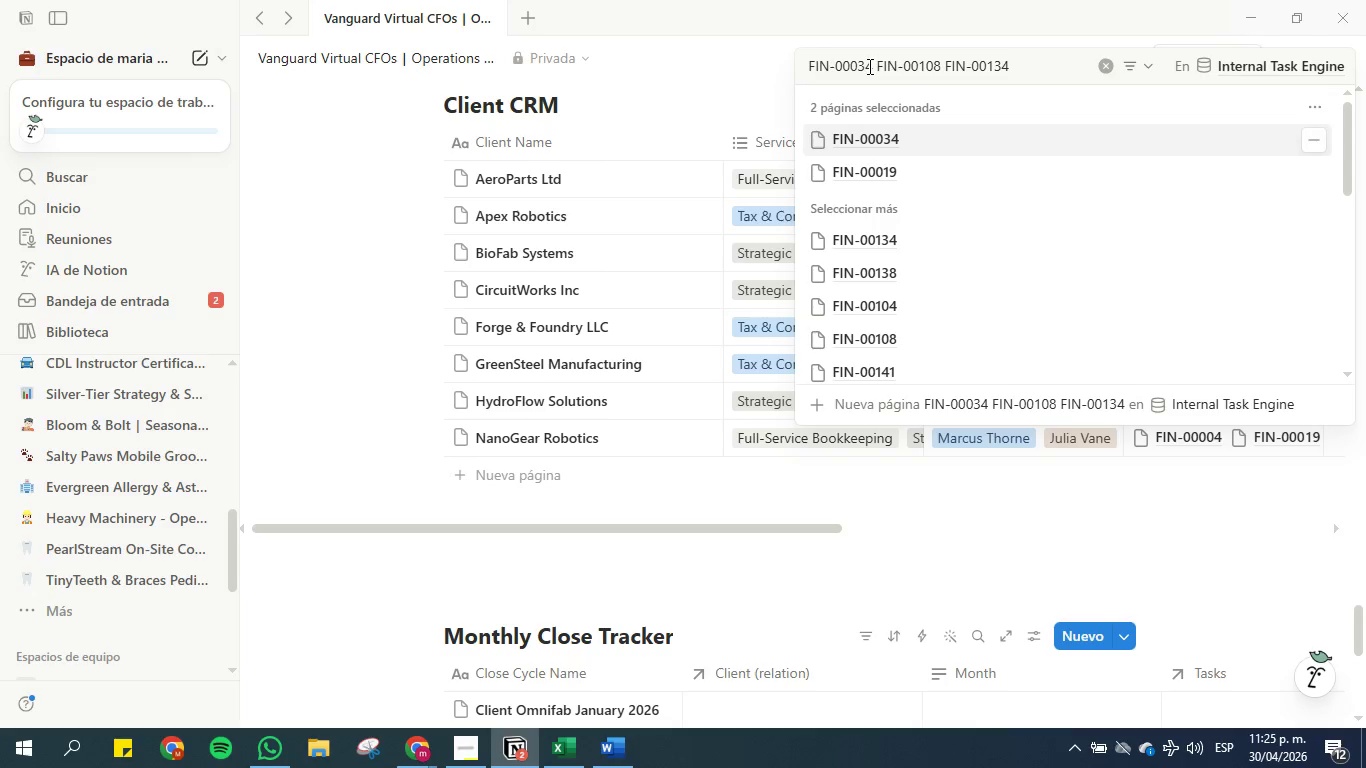 
left_click_drag(start_coordinate=[870, 66], to_coordinate=[789, 65])
 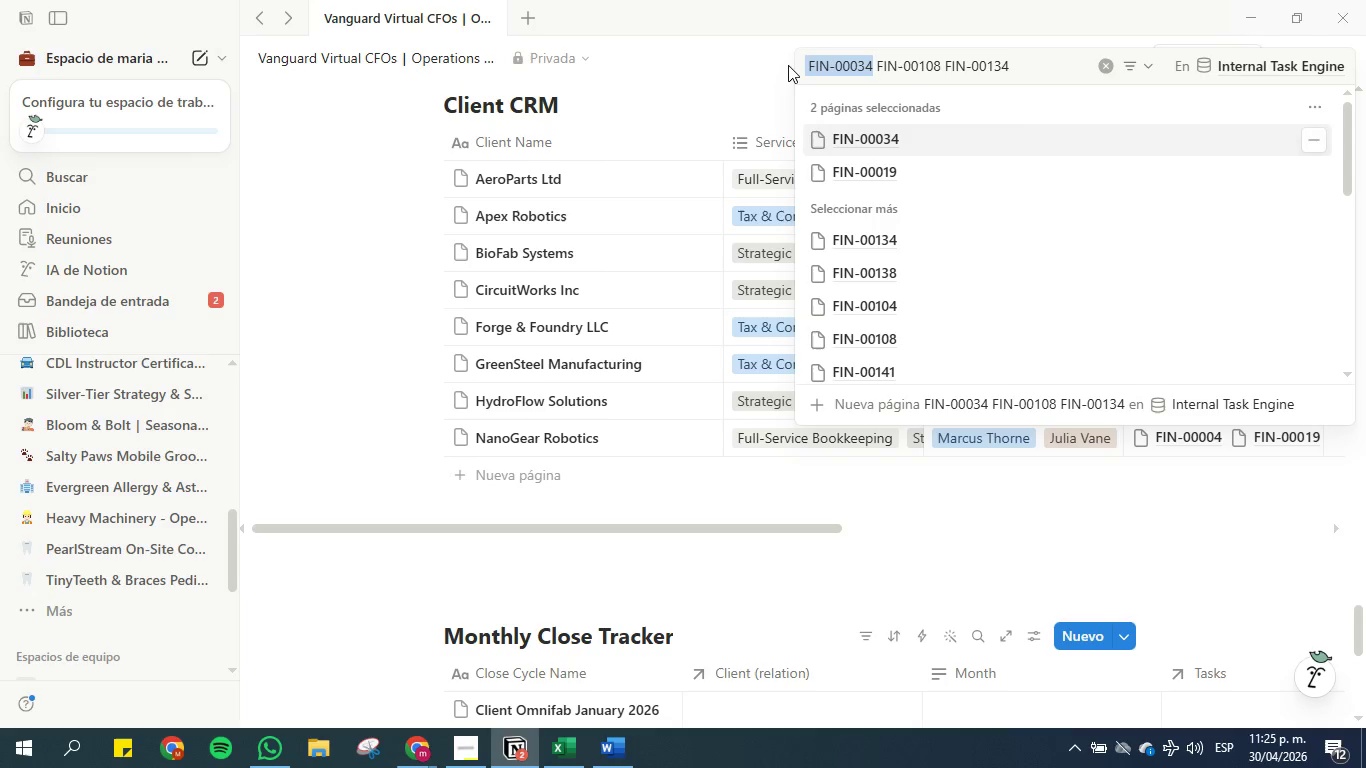 
key(Backspace)
 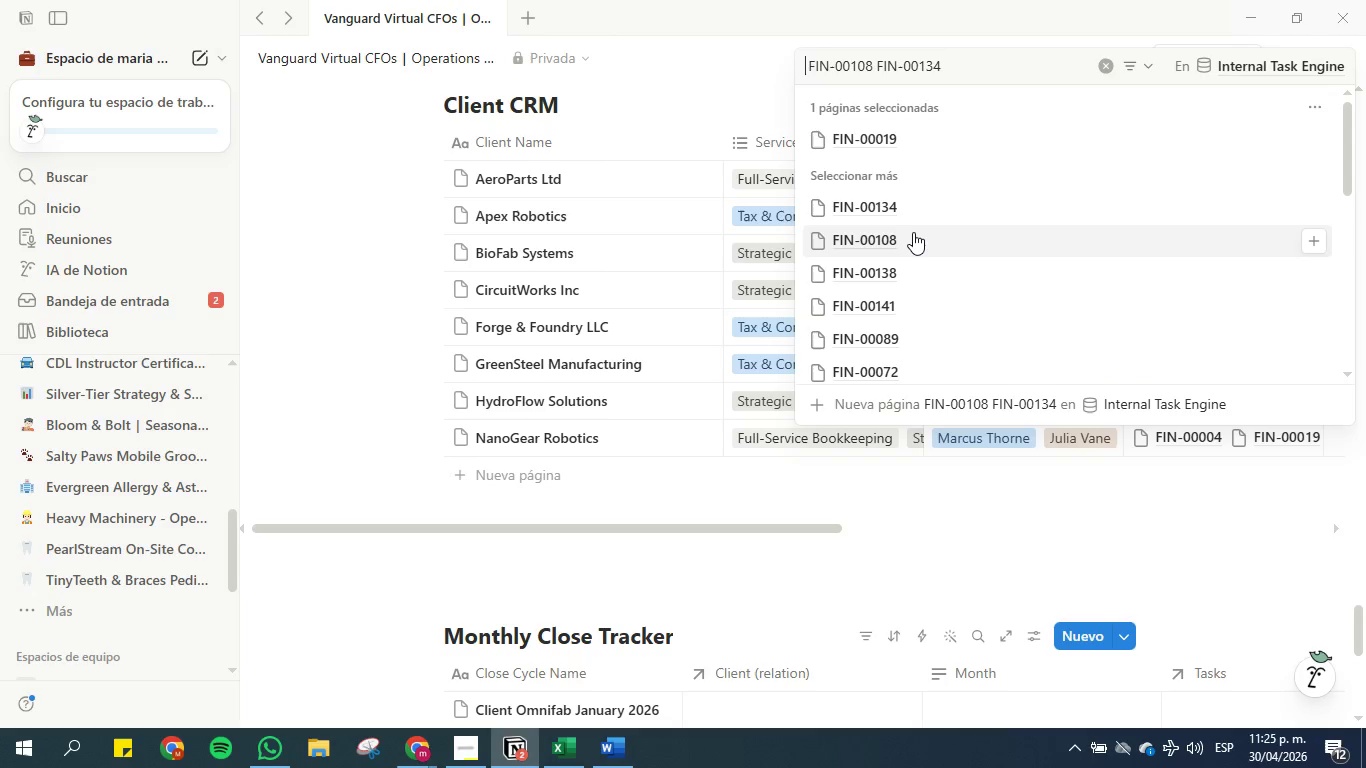 
left_click([913, 232])
 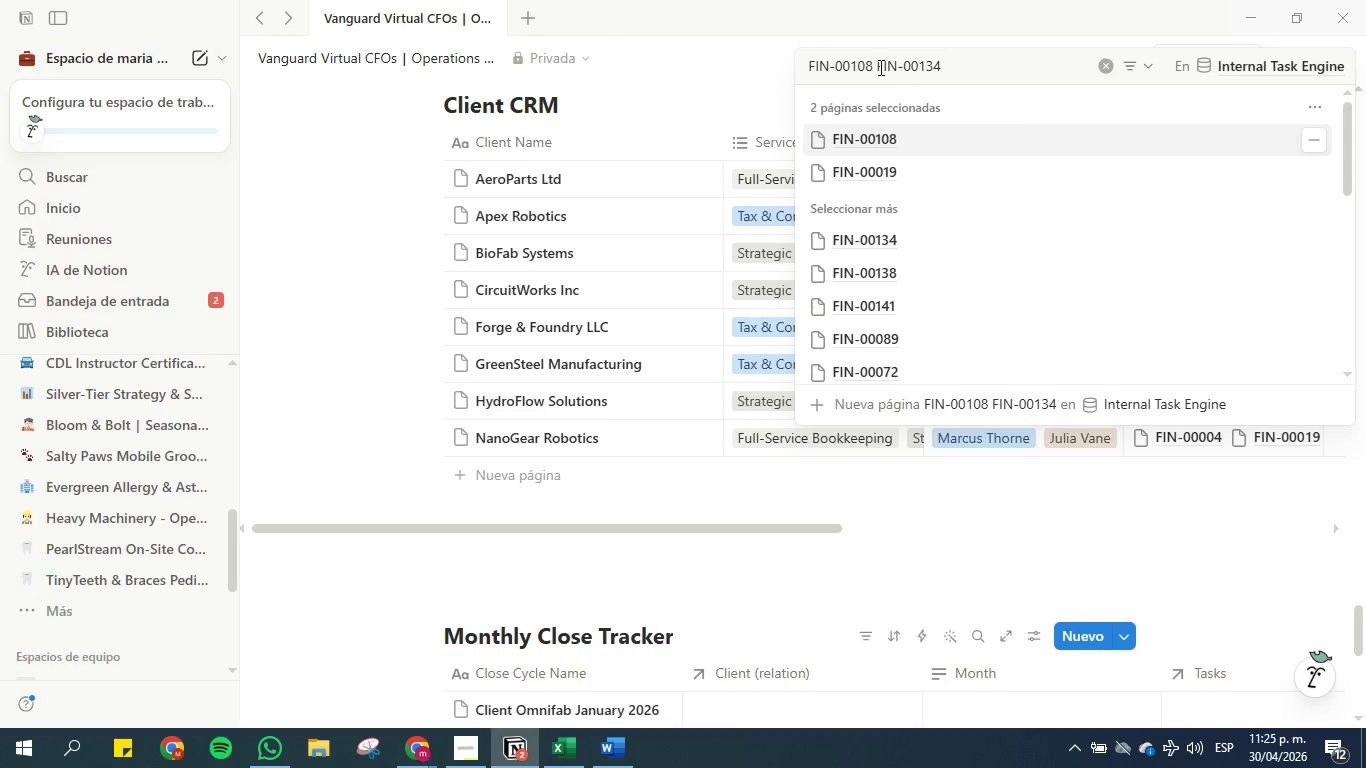 
left_click_drag(start_coordinate=[873, 62], to_coordinate=[796, 68])
 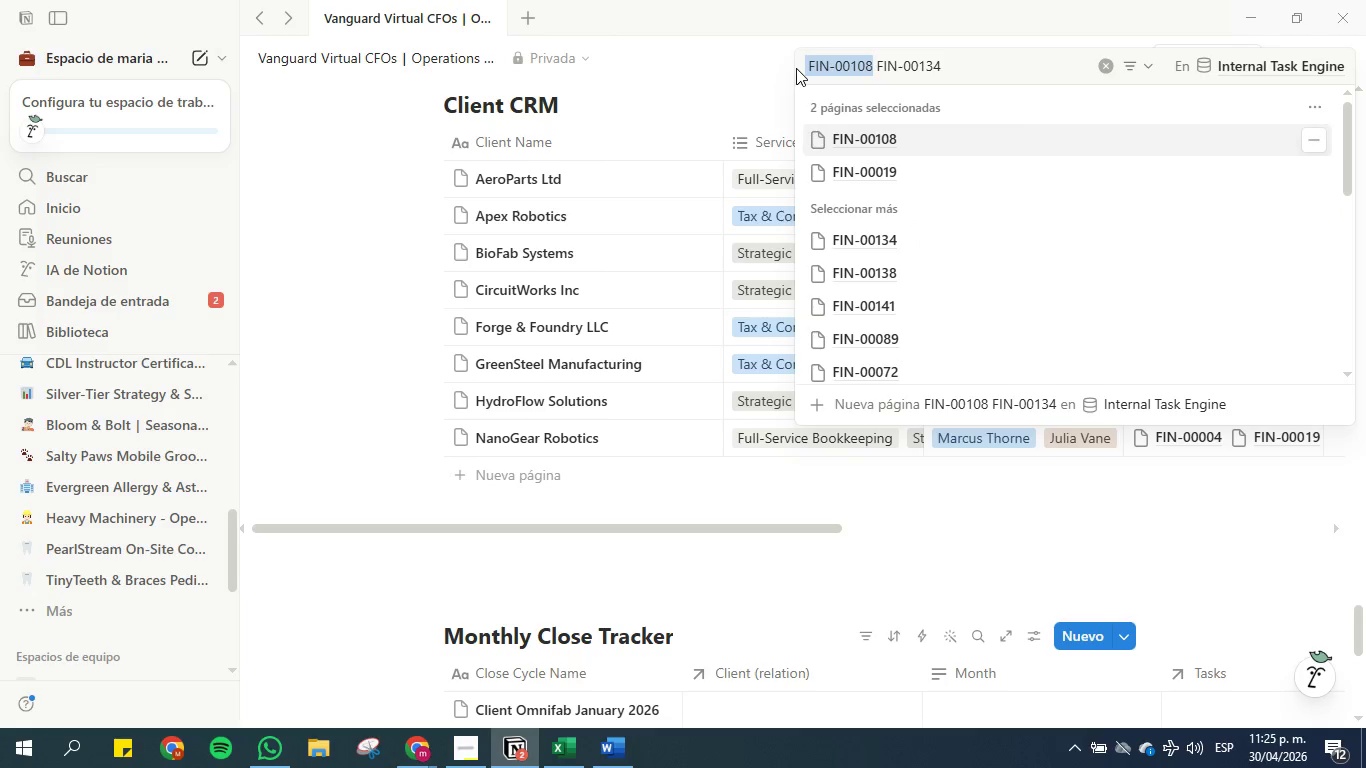 
key(Backspace)
 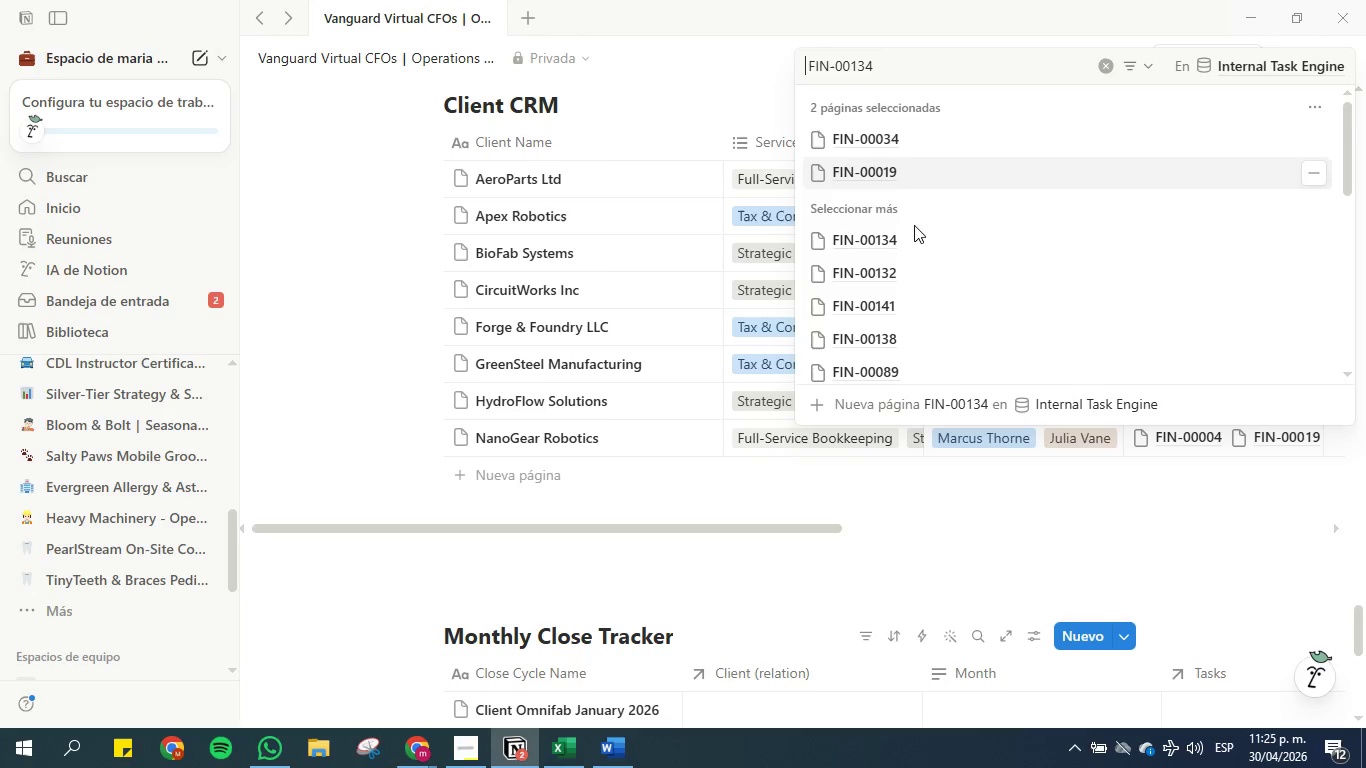 
left_click([913, 237])
 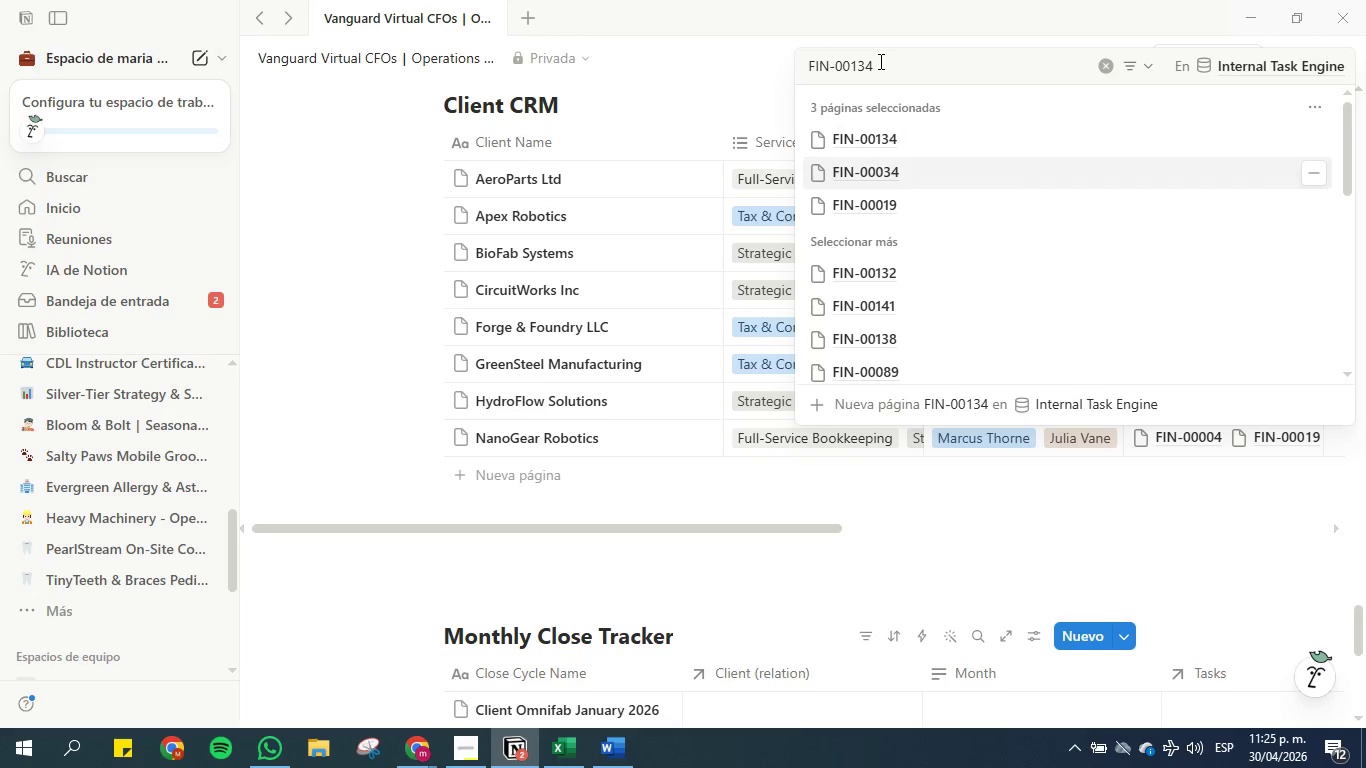 
left_click_drag(start_coordinate=[868, 61], to_coordinate=[791, 60])
 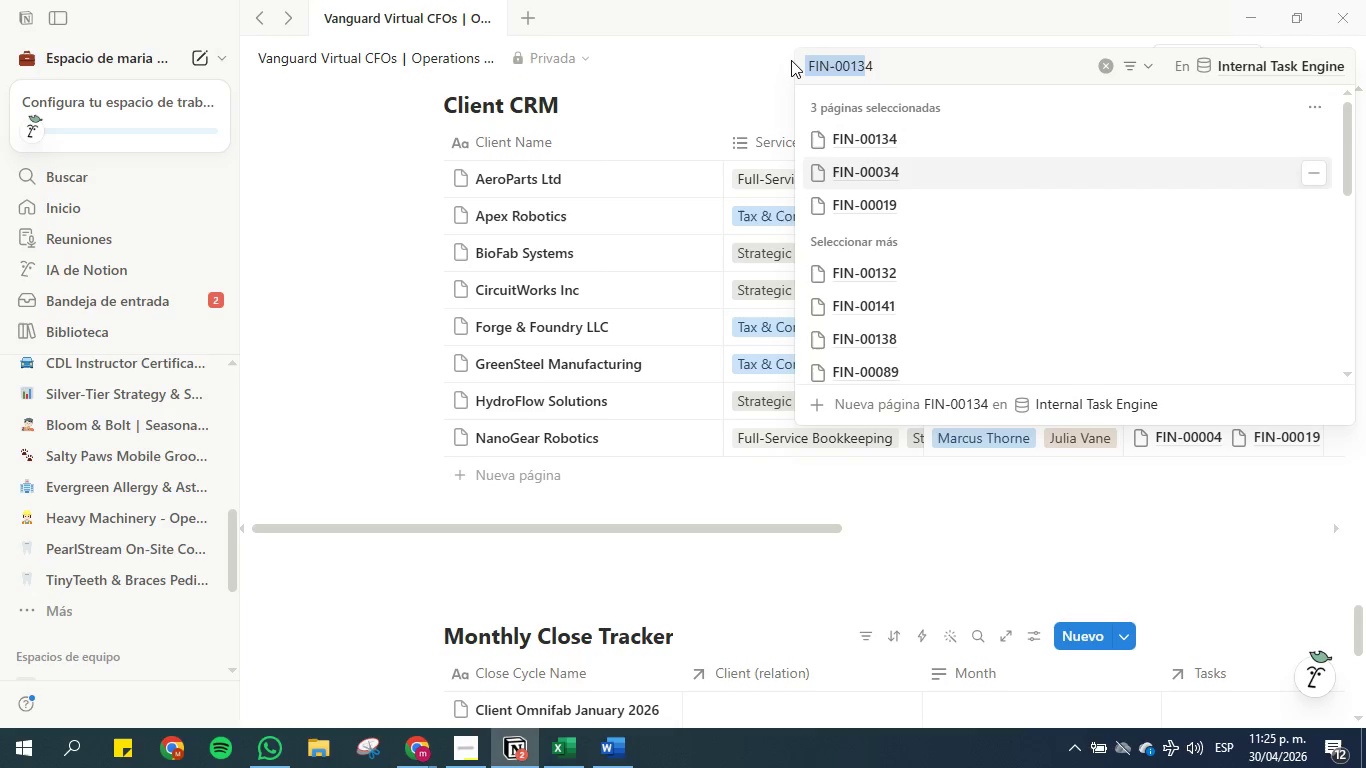 
key(Backspace)
 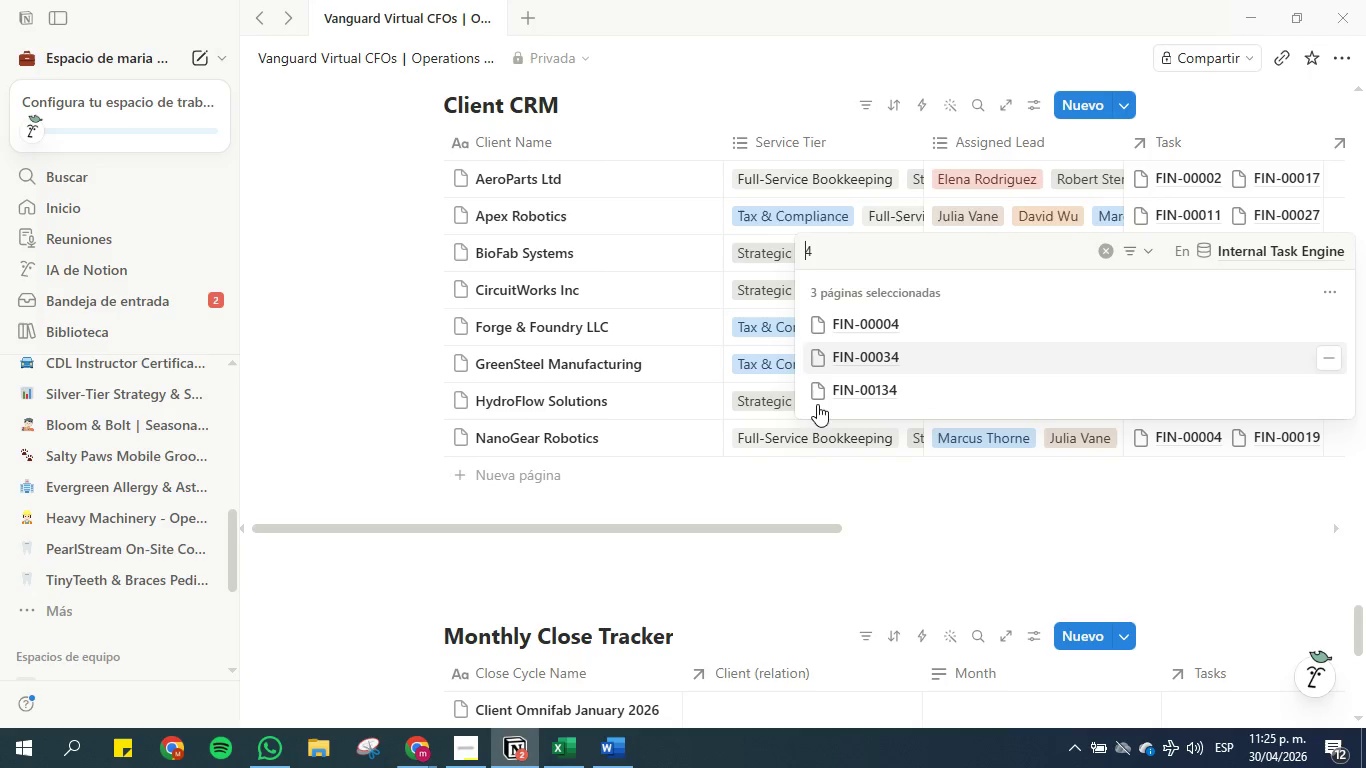 
left_click([787, 484])
 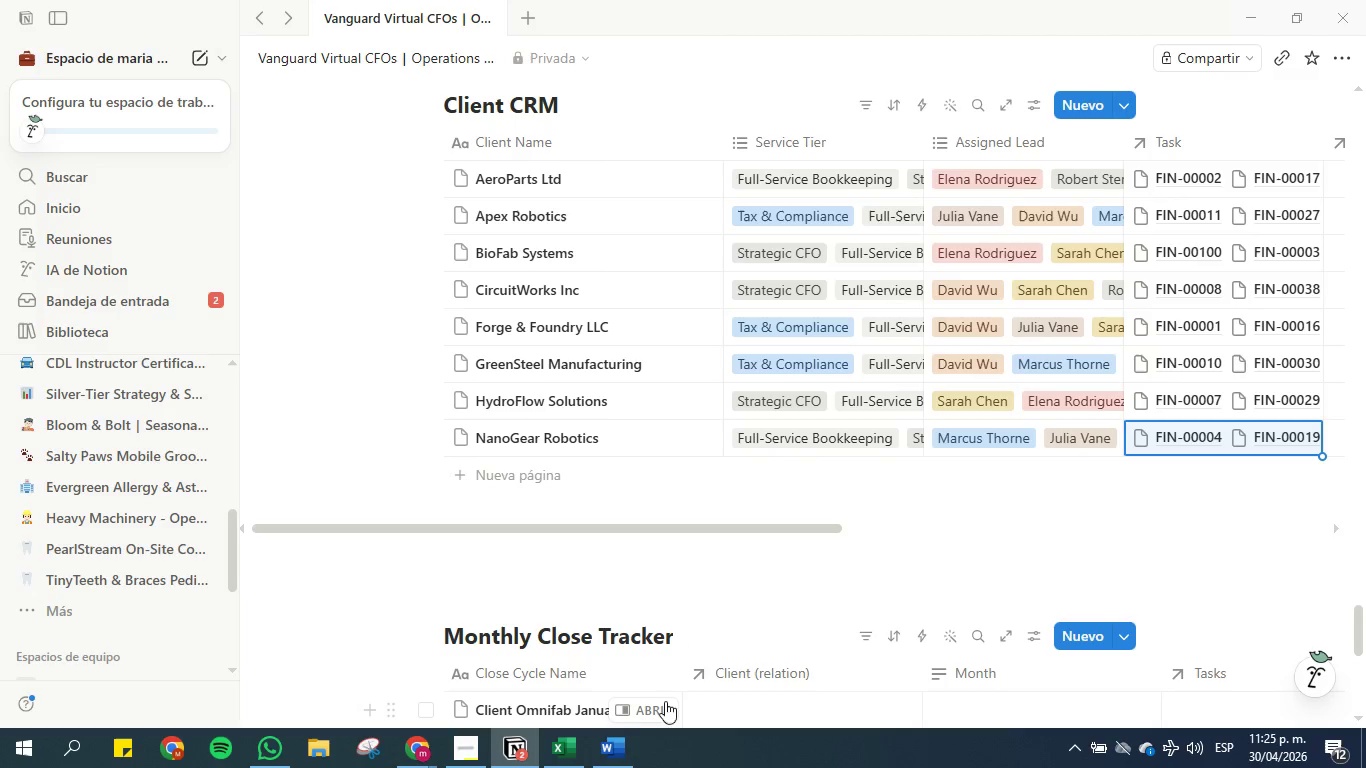 
left_click([569, 753])
 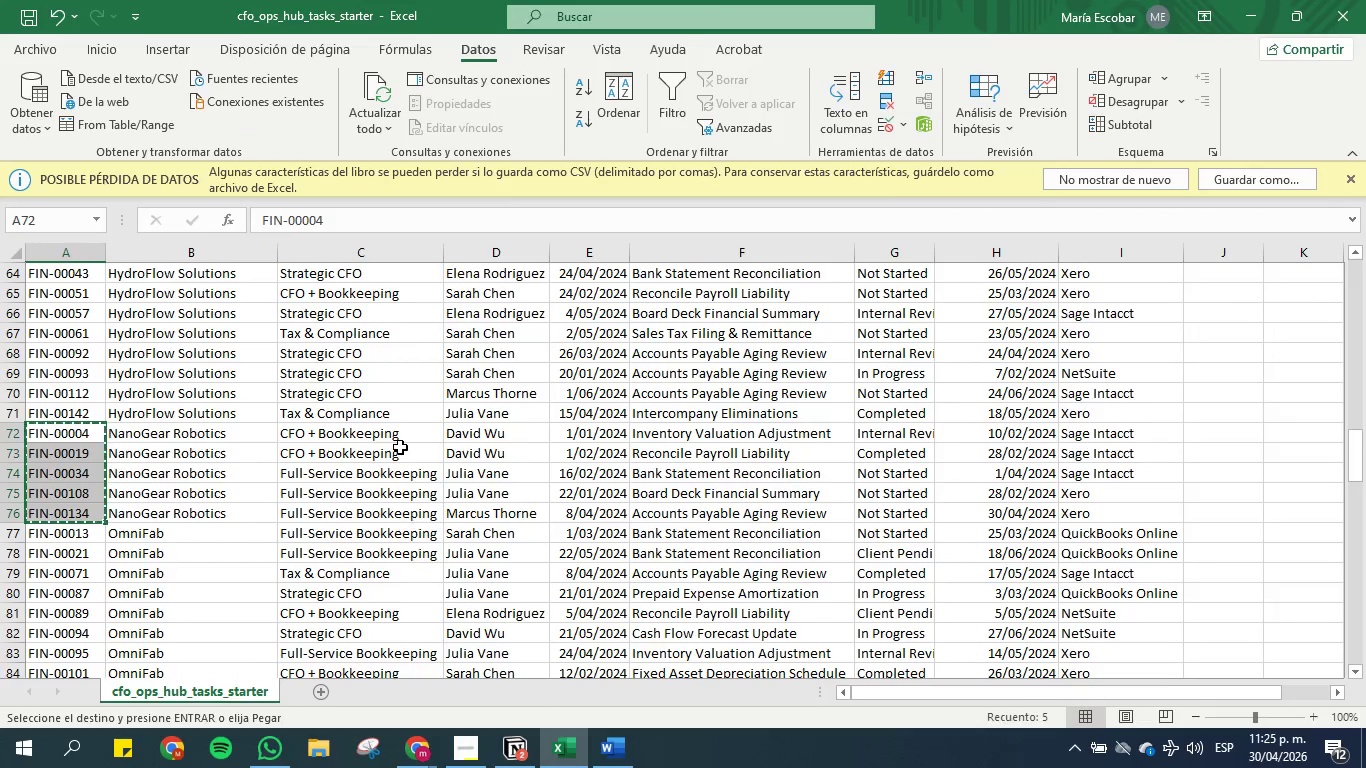 
scroll: coordinate [210, 468], scroll_direction: down, amount: 23.0
 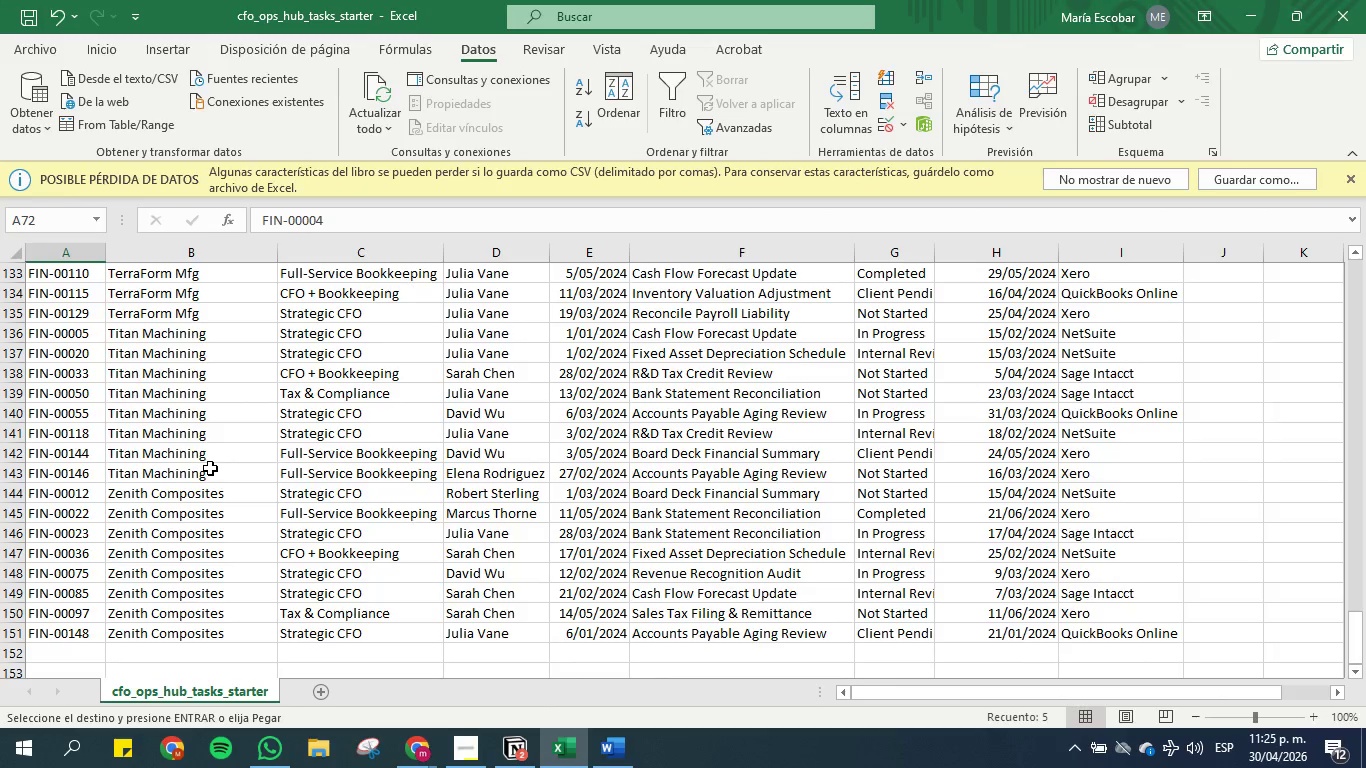 
scroll: coordinate [210, 468], scroll_direction: up, amount: 19.0
 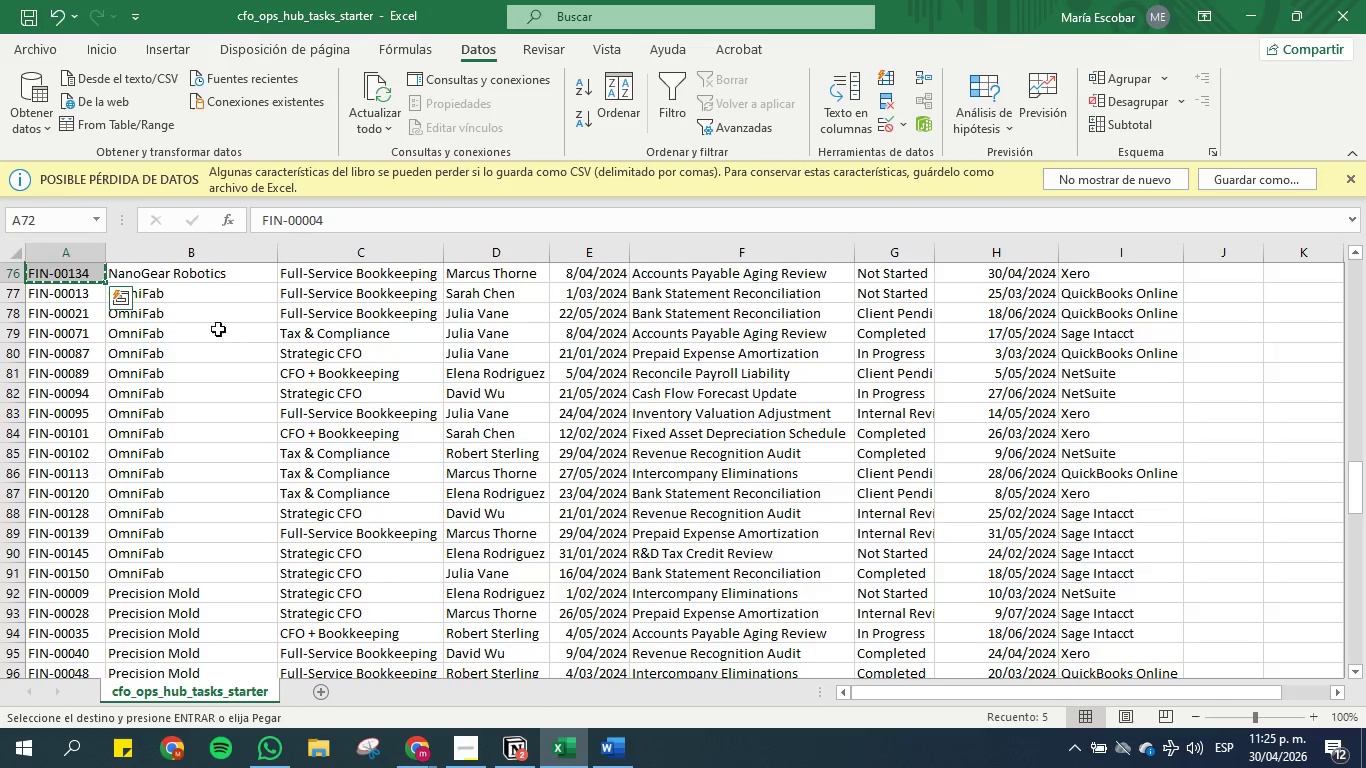 
left_click([210, 300])
 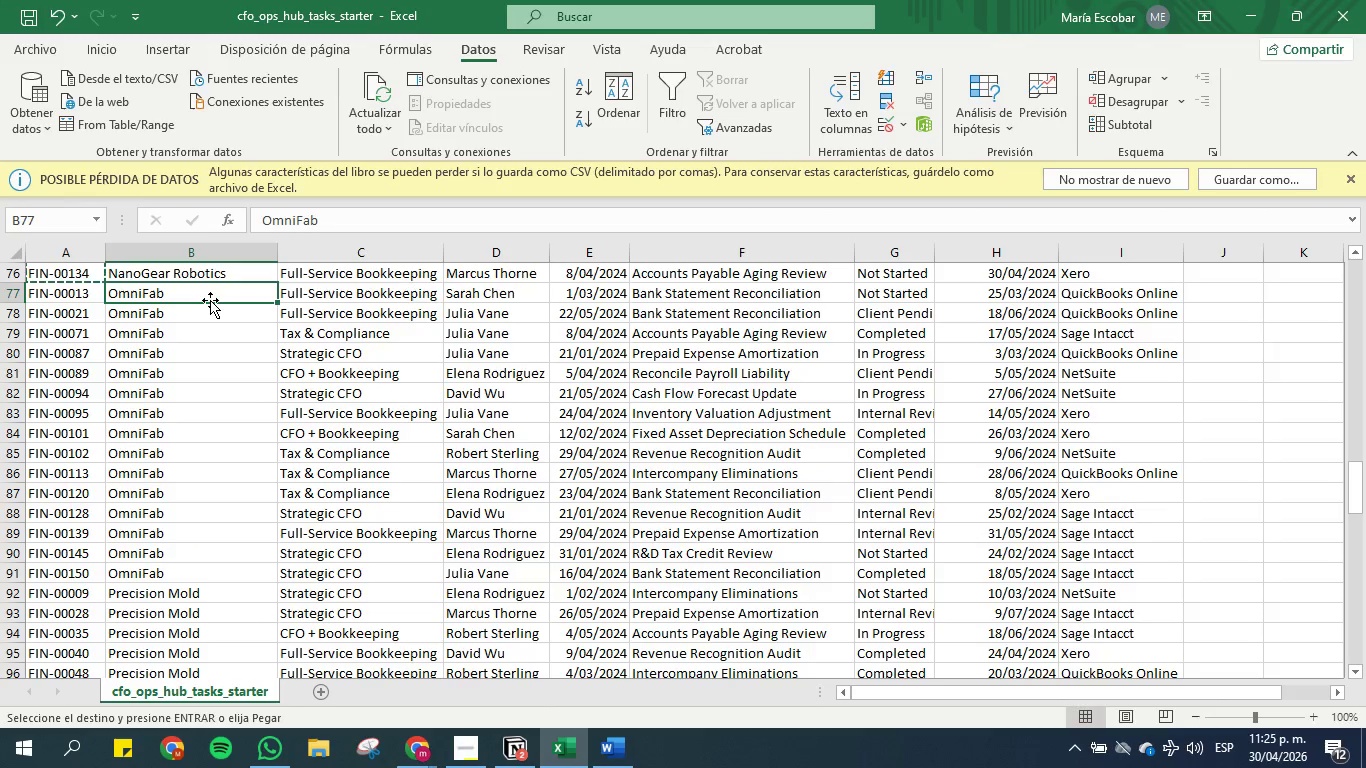 
key(Control+C)
 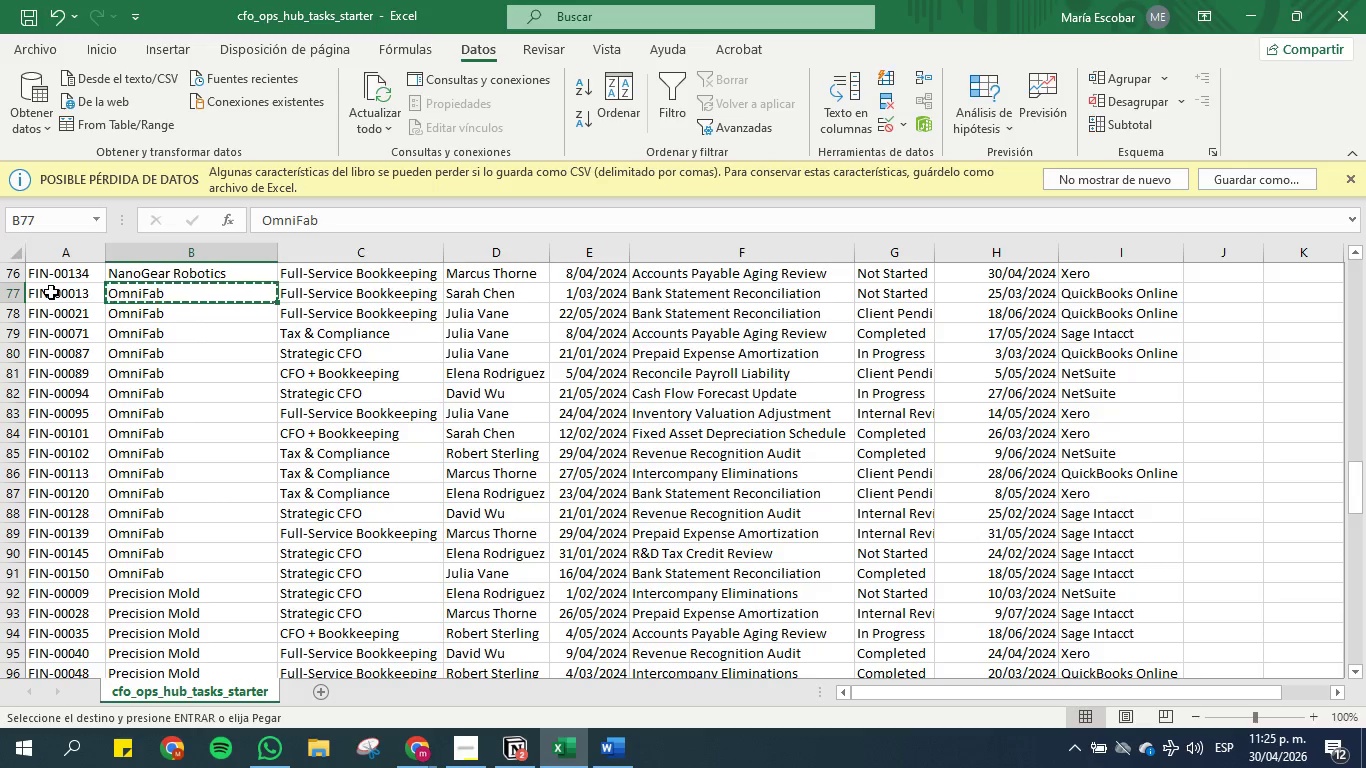 
left_click_drag(start_coordinate=[51, 292], to_coordinate=[57, 568])
 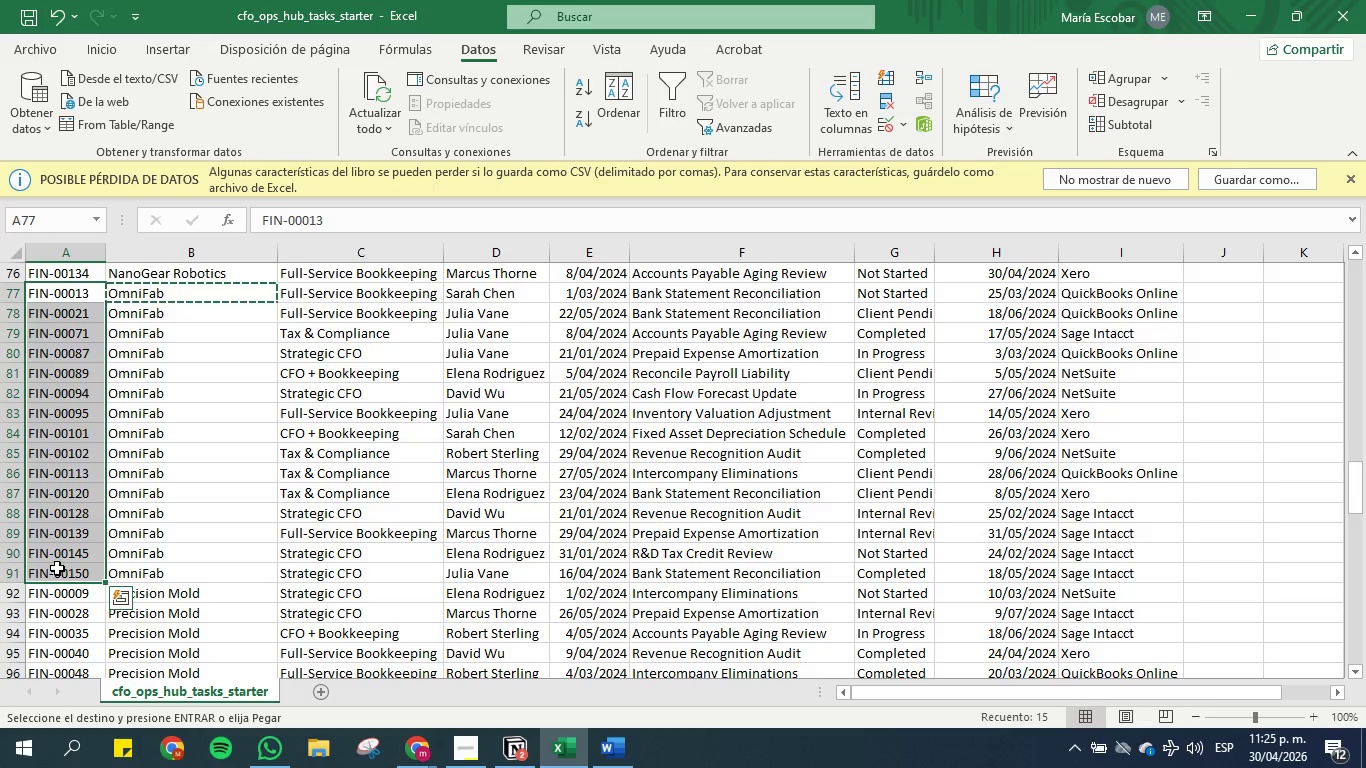 
key(Control+C)
 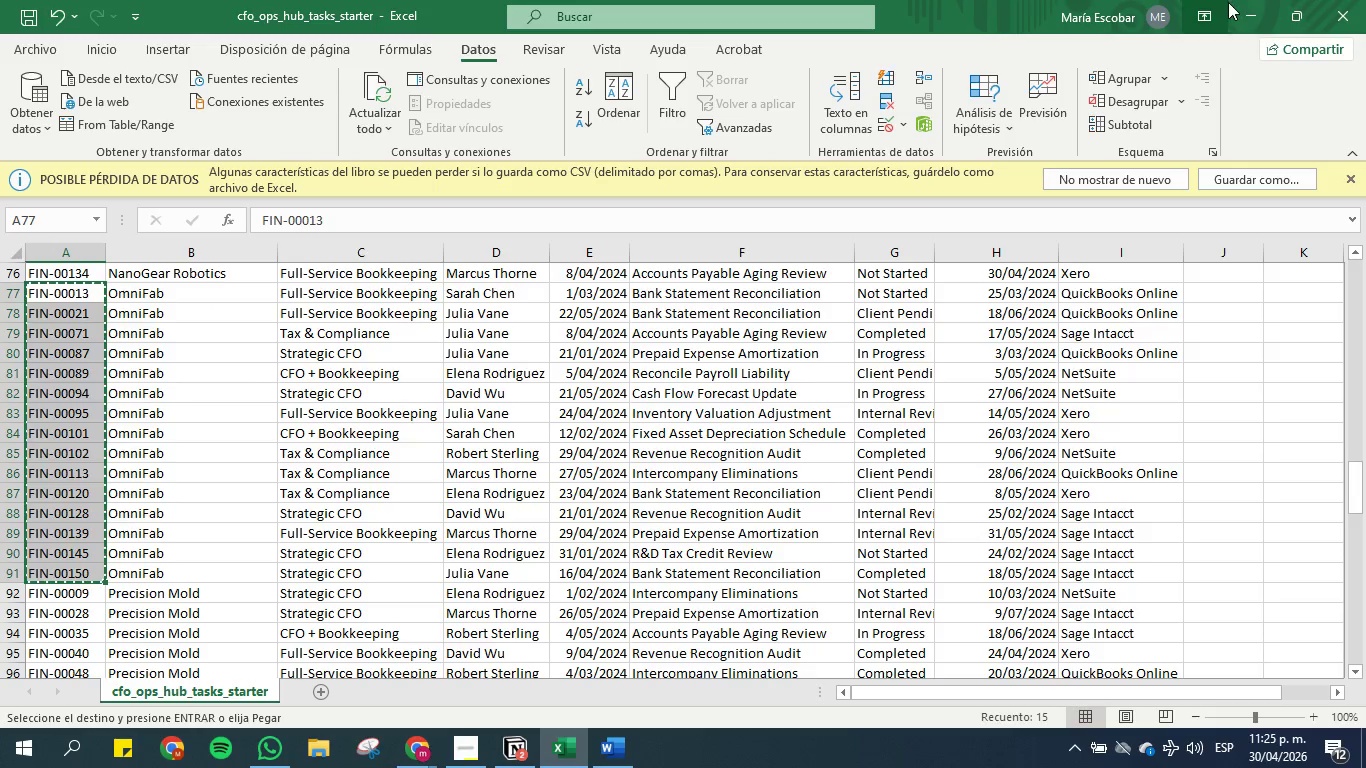 
left_click([1249, 13])
 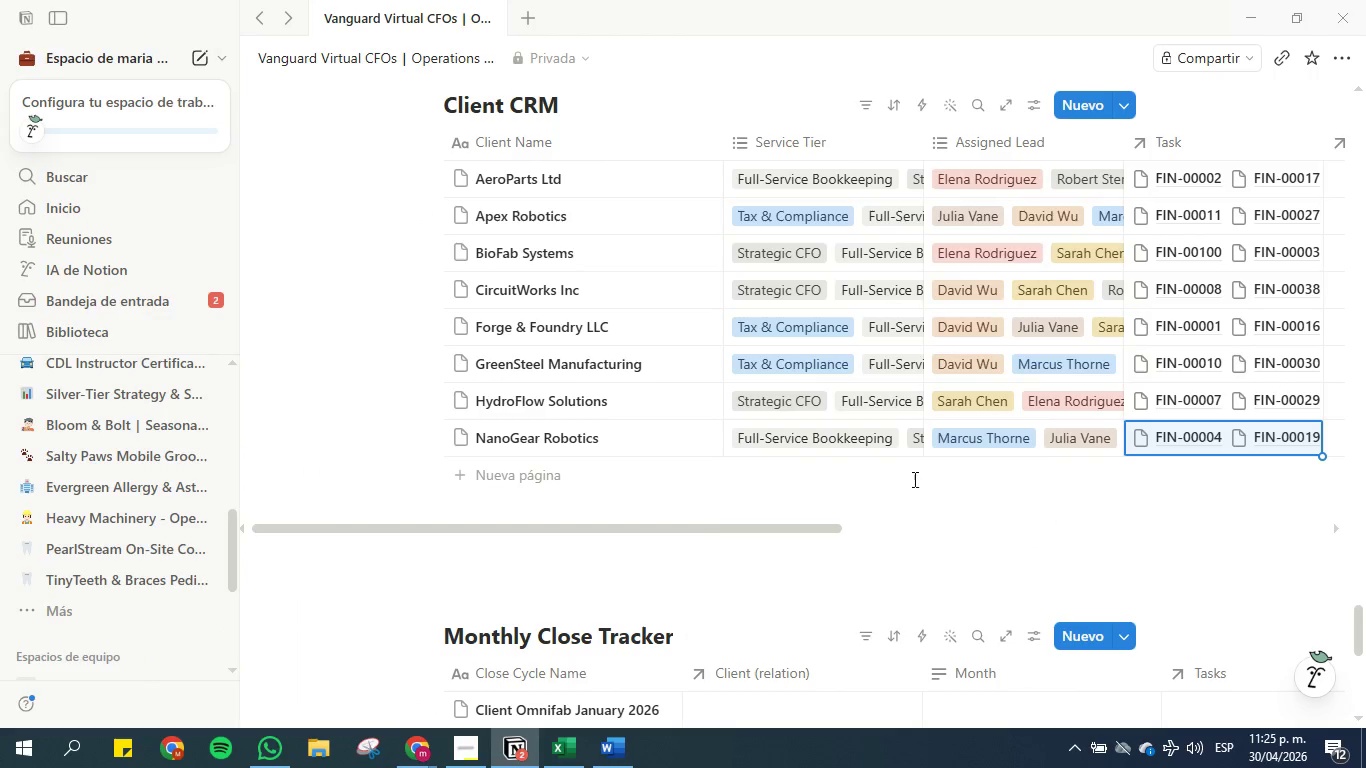 
left_click([512, 461])
 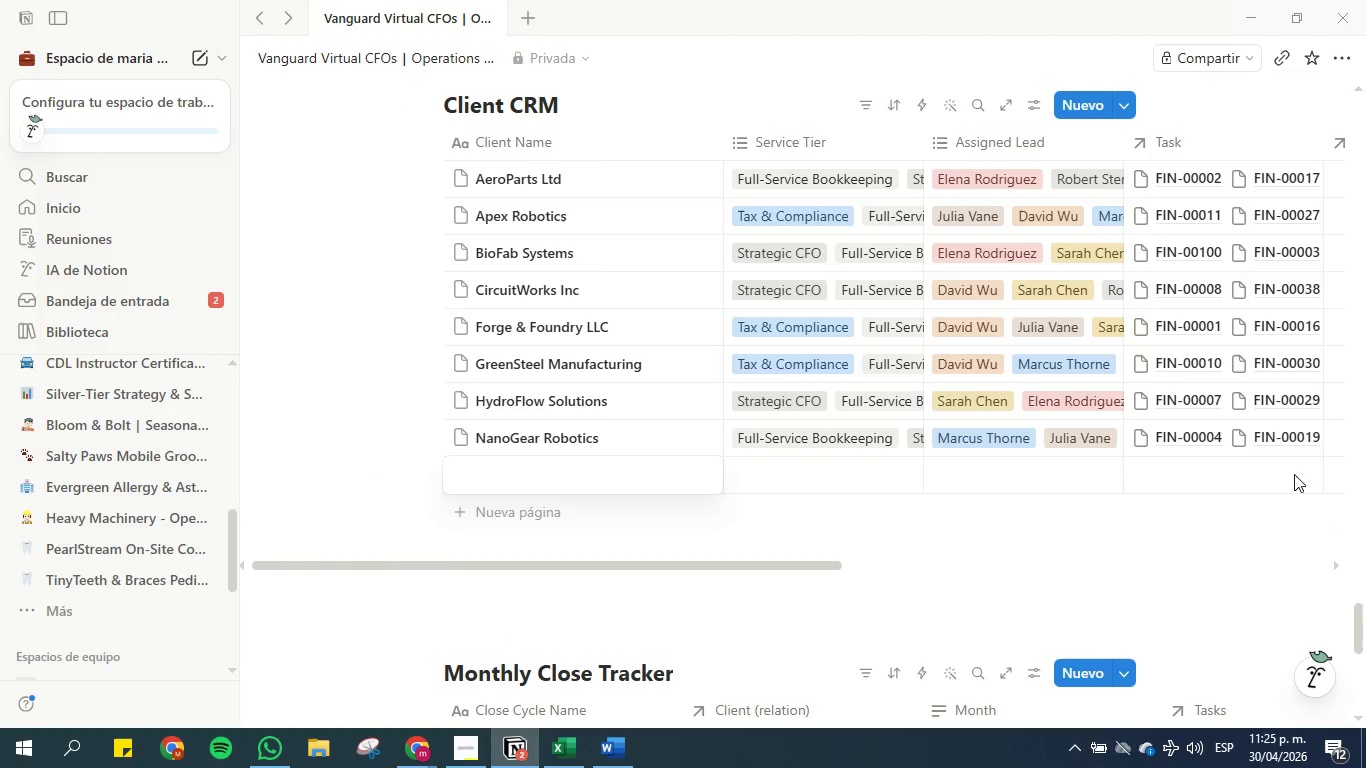 
left_click([1235, 470])
 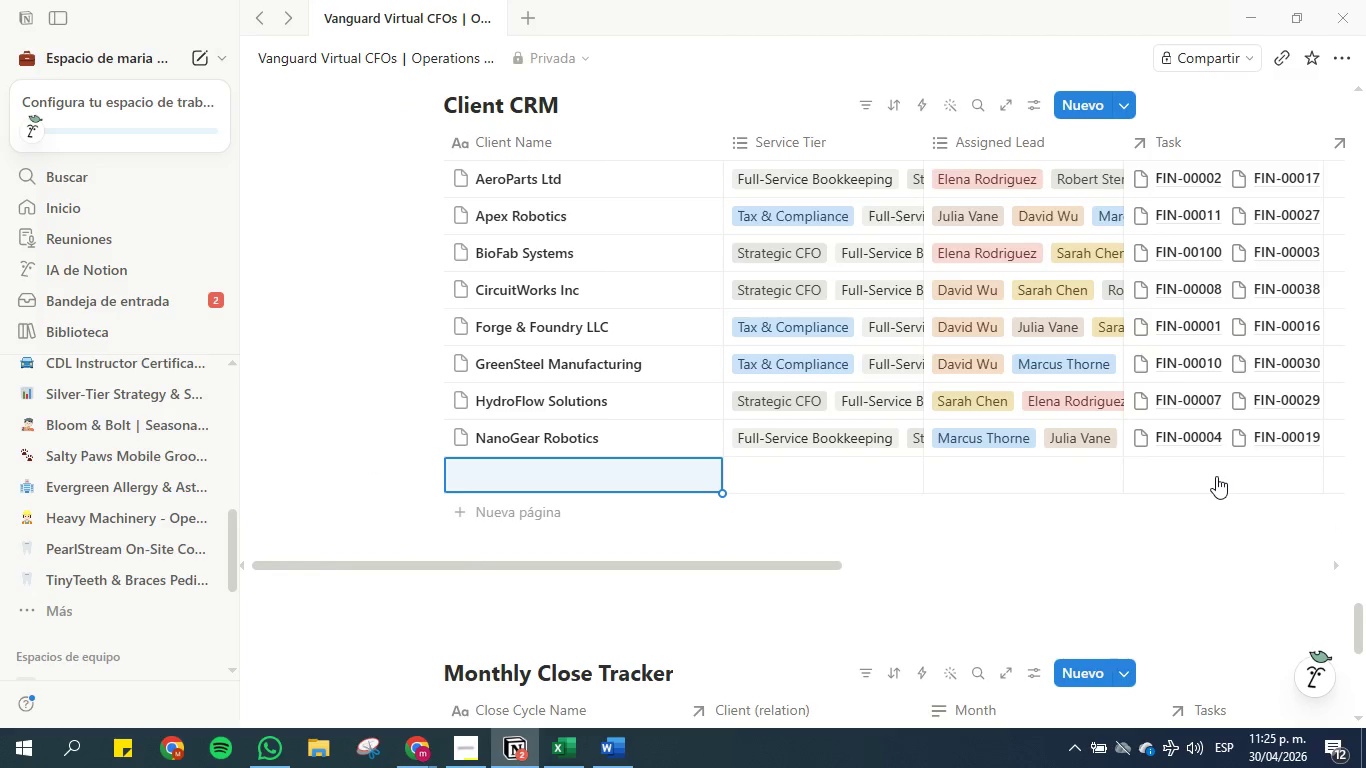 
left_click([1215, 476])
 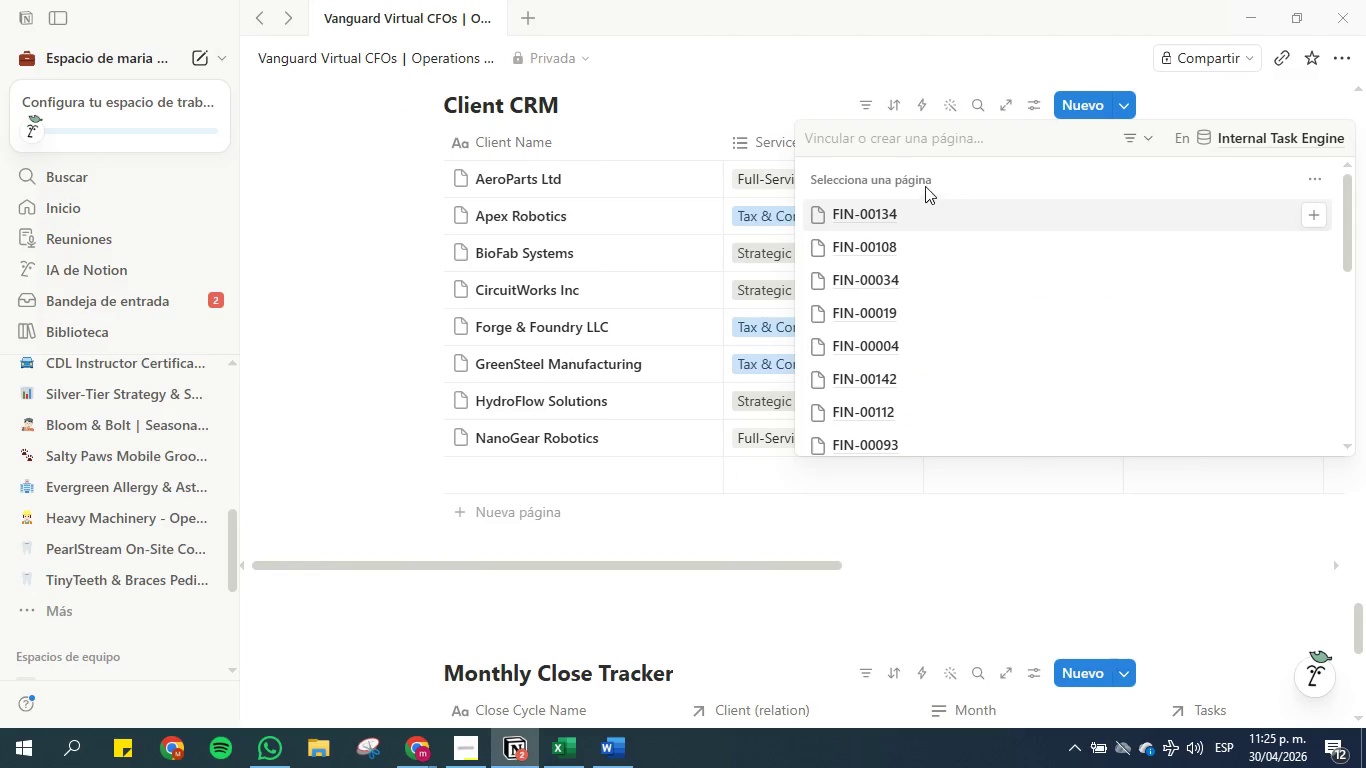 
left_click([881, 141])
 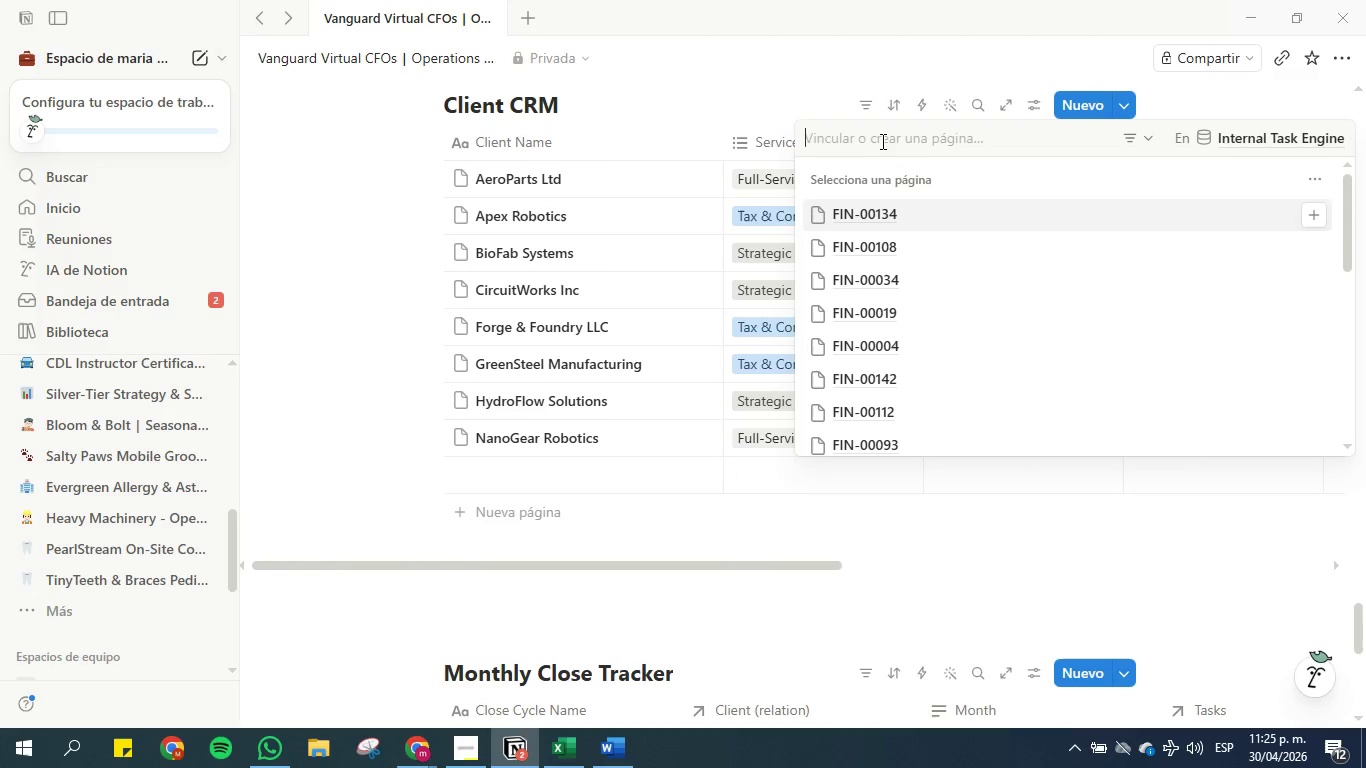 
key(Control+V)
 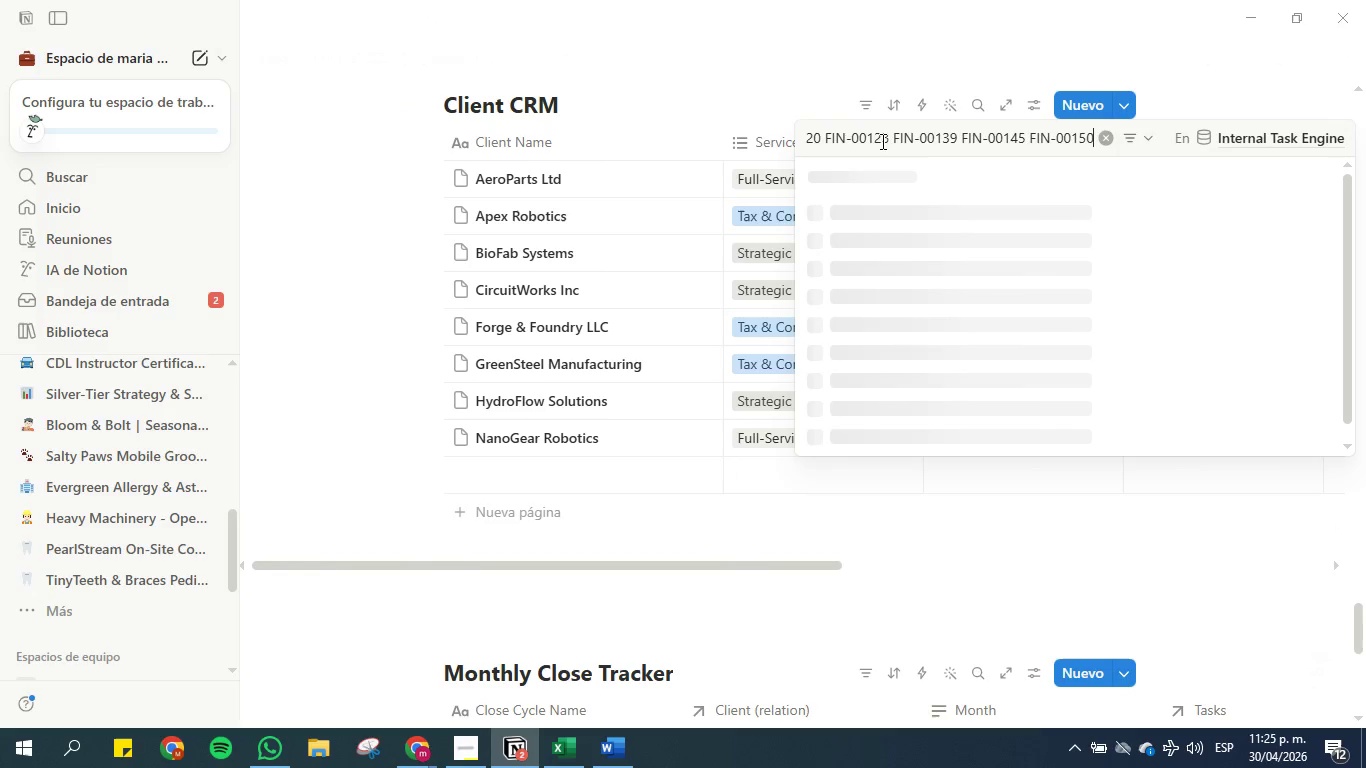 
mouse_move([868, 112])
 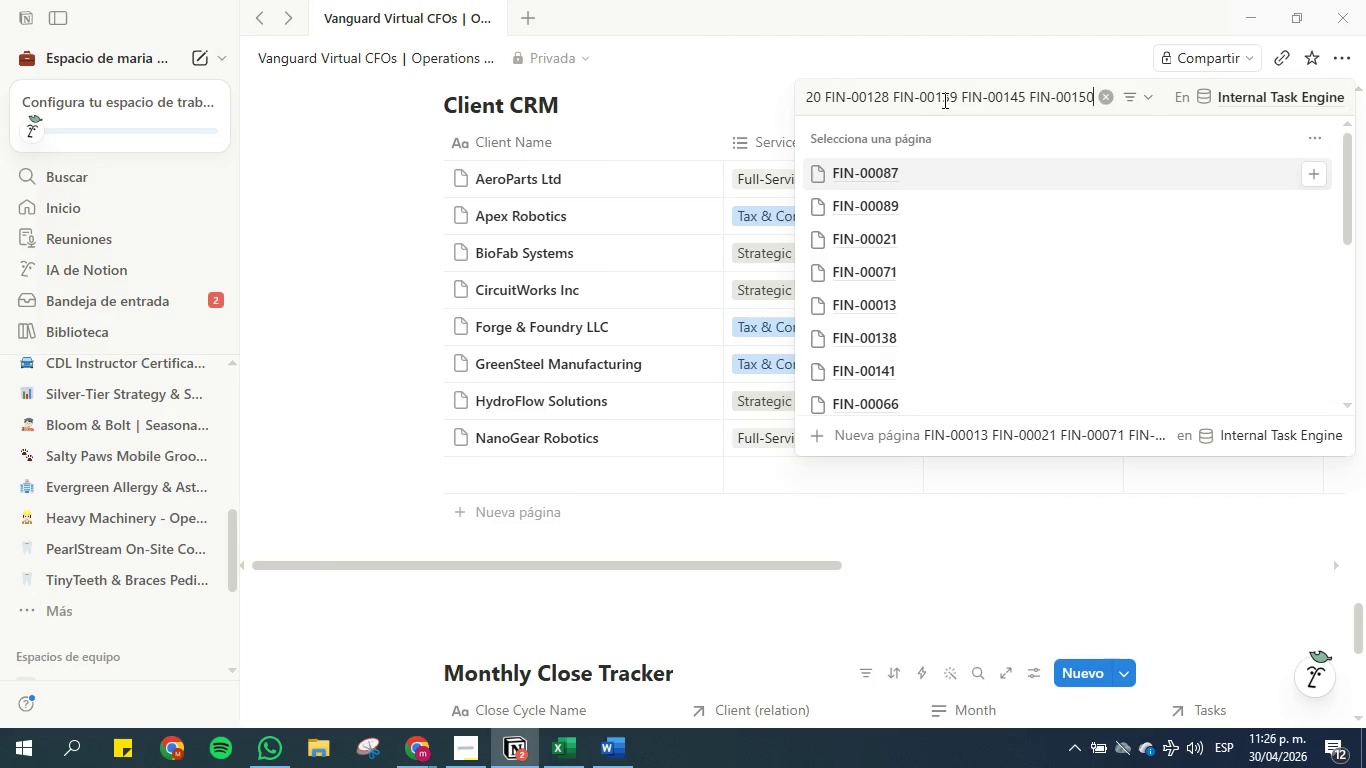 
wait(7.08)
 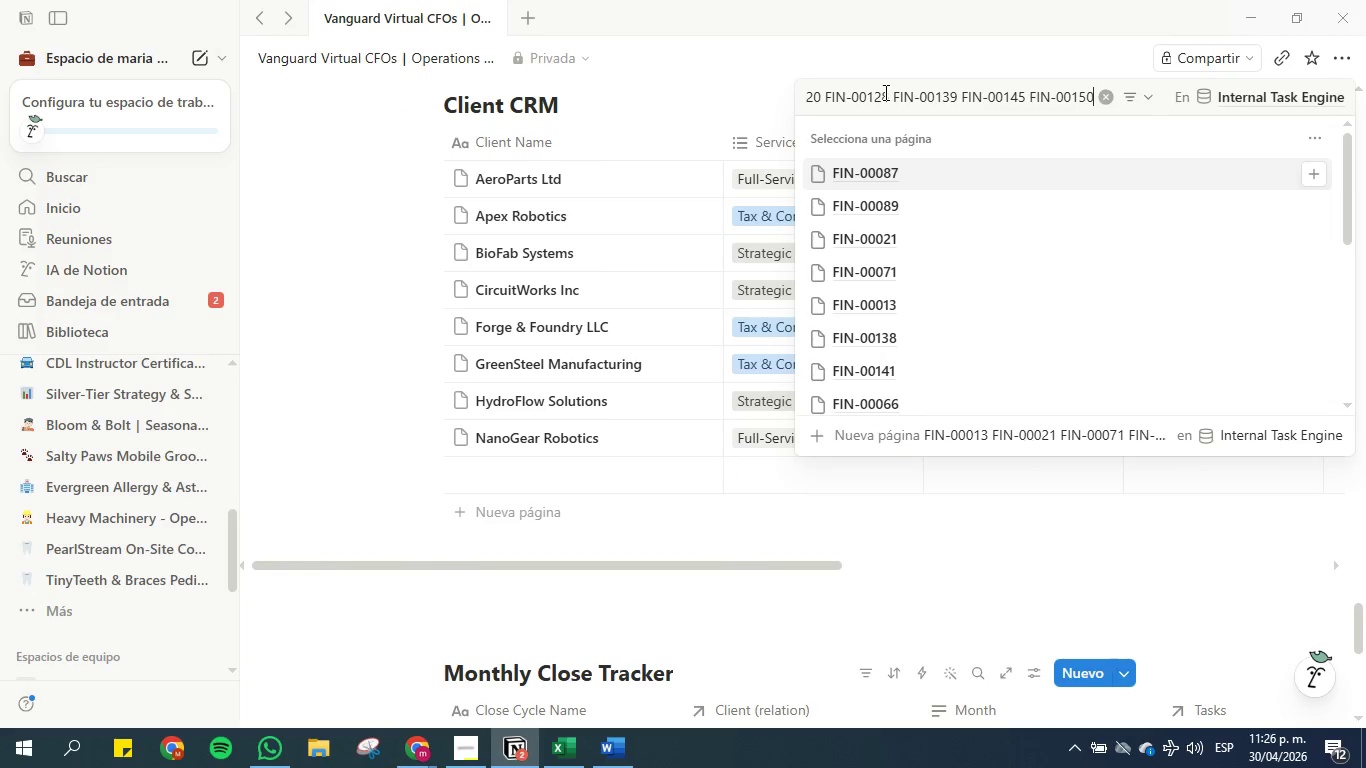 
left_click([943, 98])
 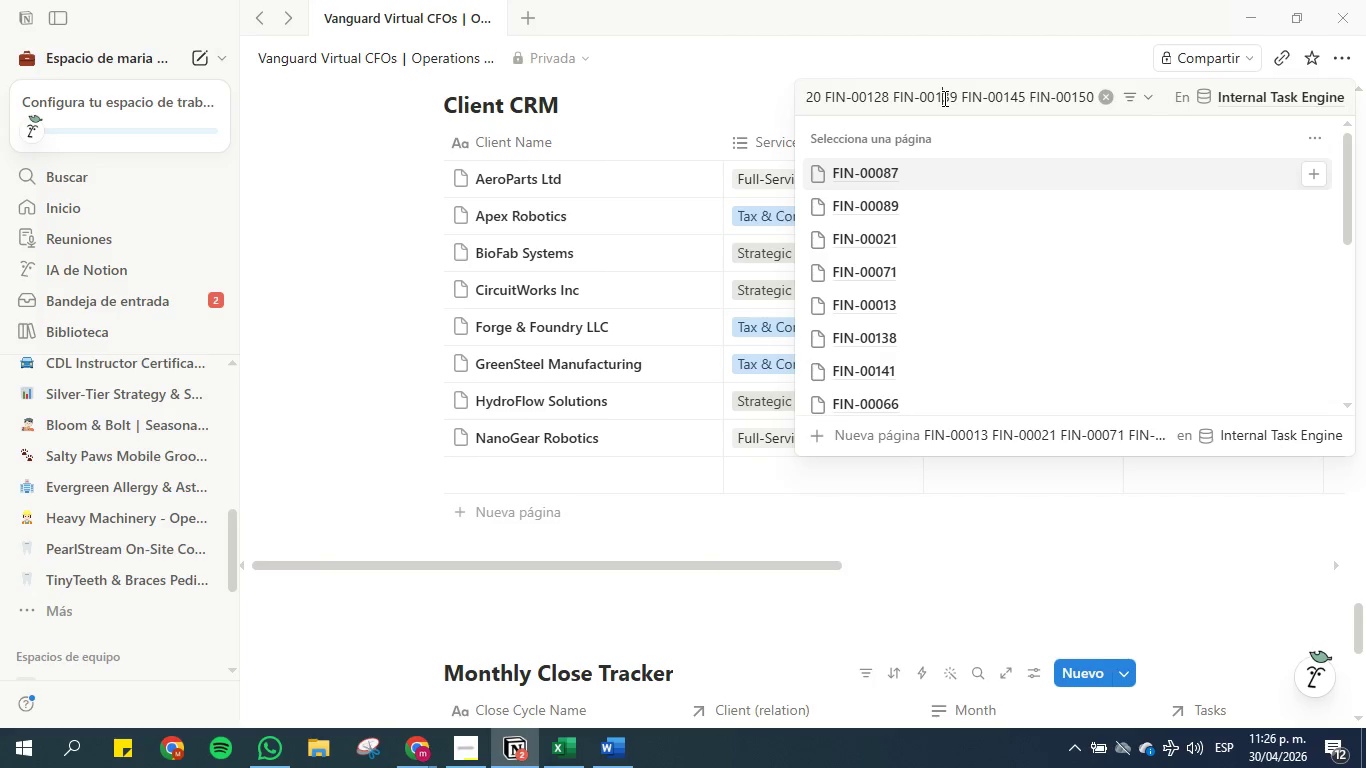 
hold_key(key=ArrowLeft, duration=1.5)
 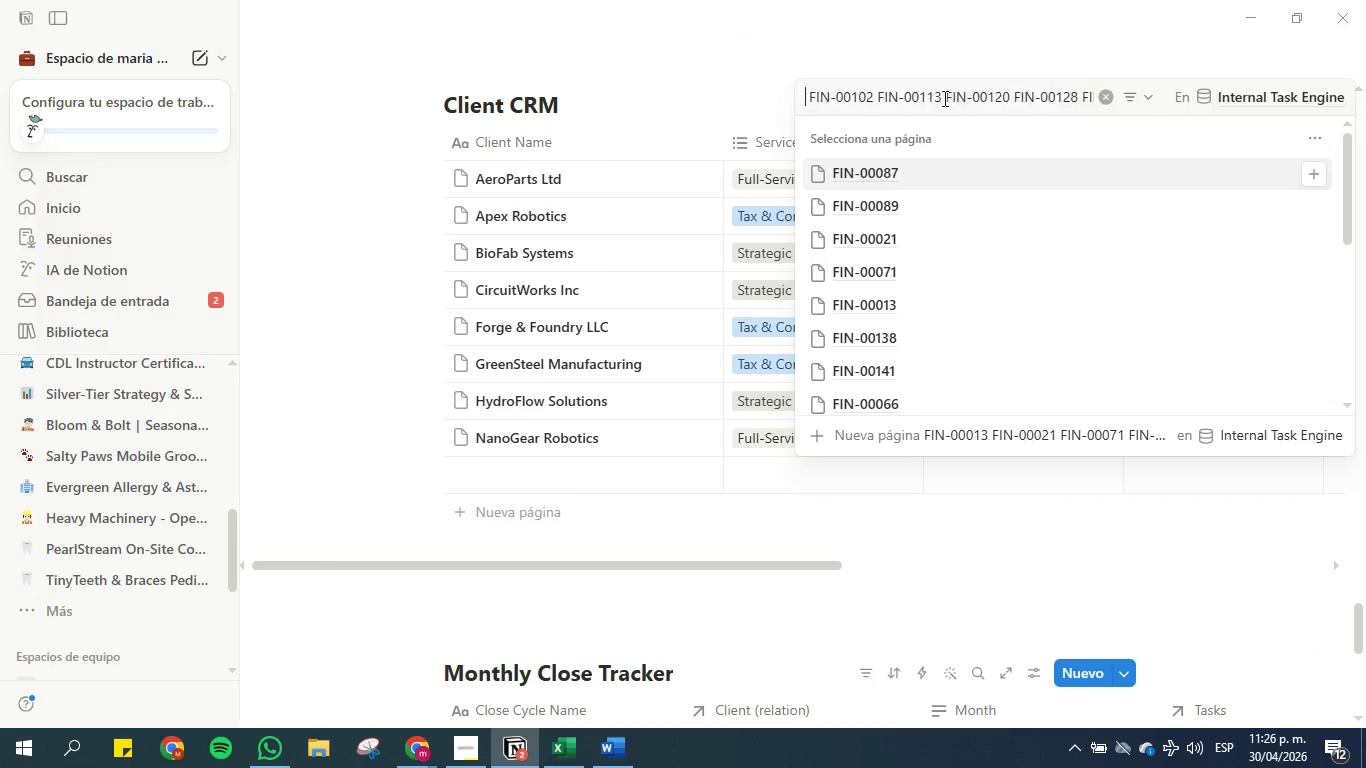 
hold_key(key=ArrowLeft, duration=1.5)
 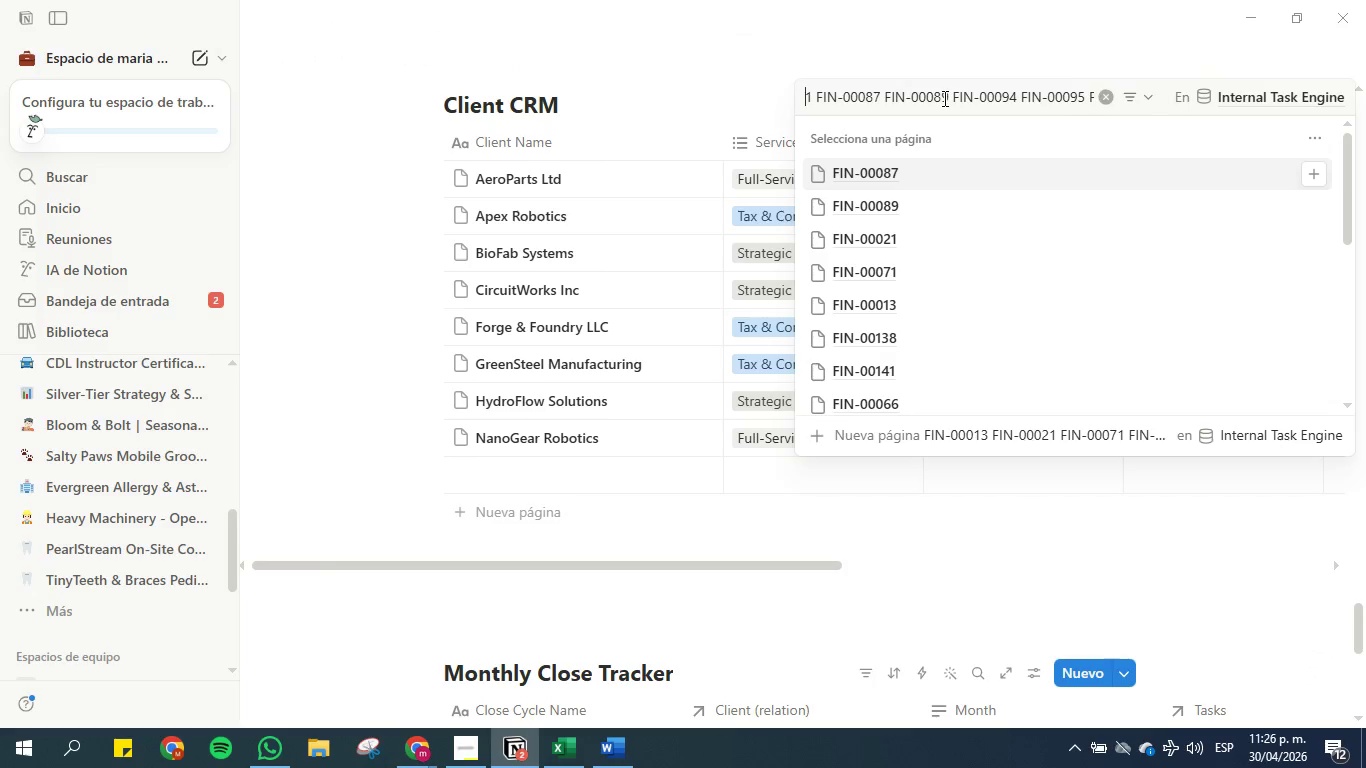 
hold_key(key=ArrowLeft, duration=1.52)
 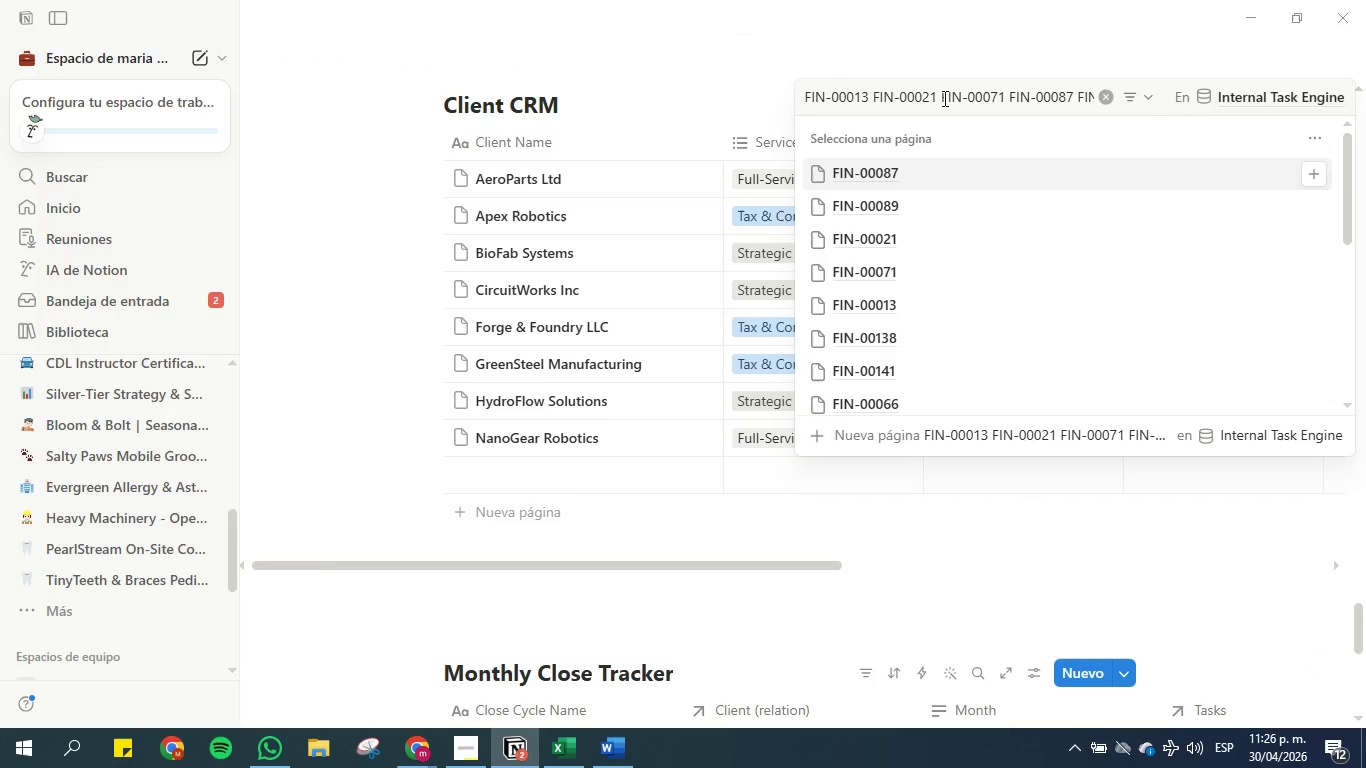 
hold_key(key=ArrowLeft, duration=0.31)
 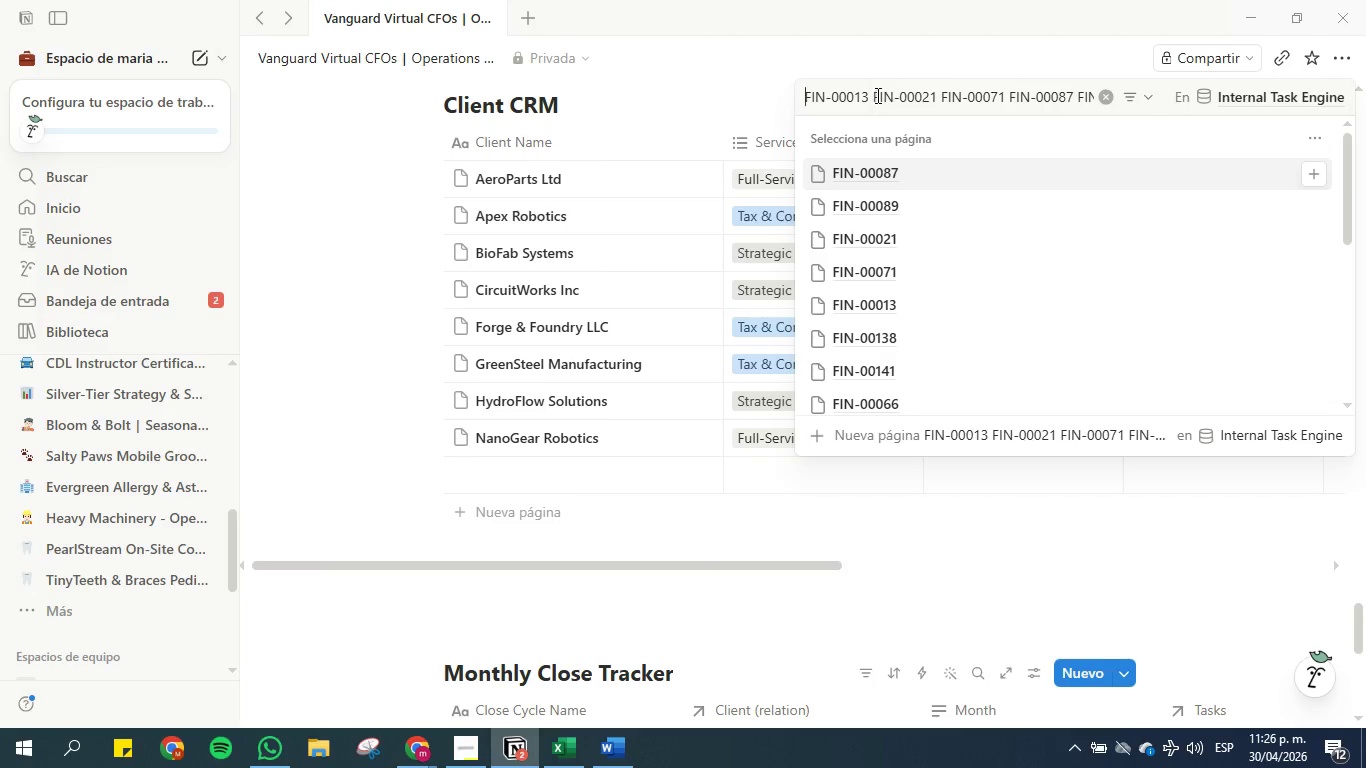 
wait(6.09)
 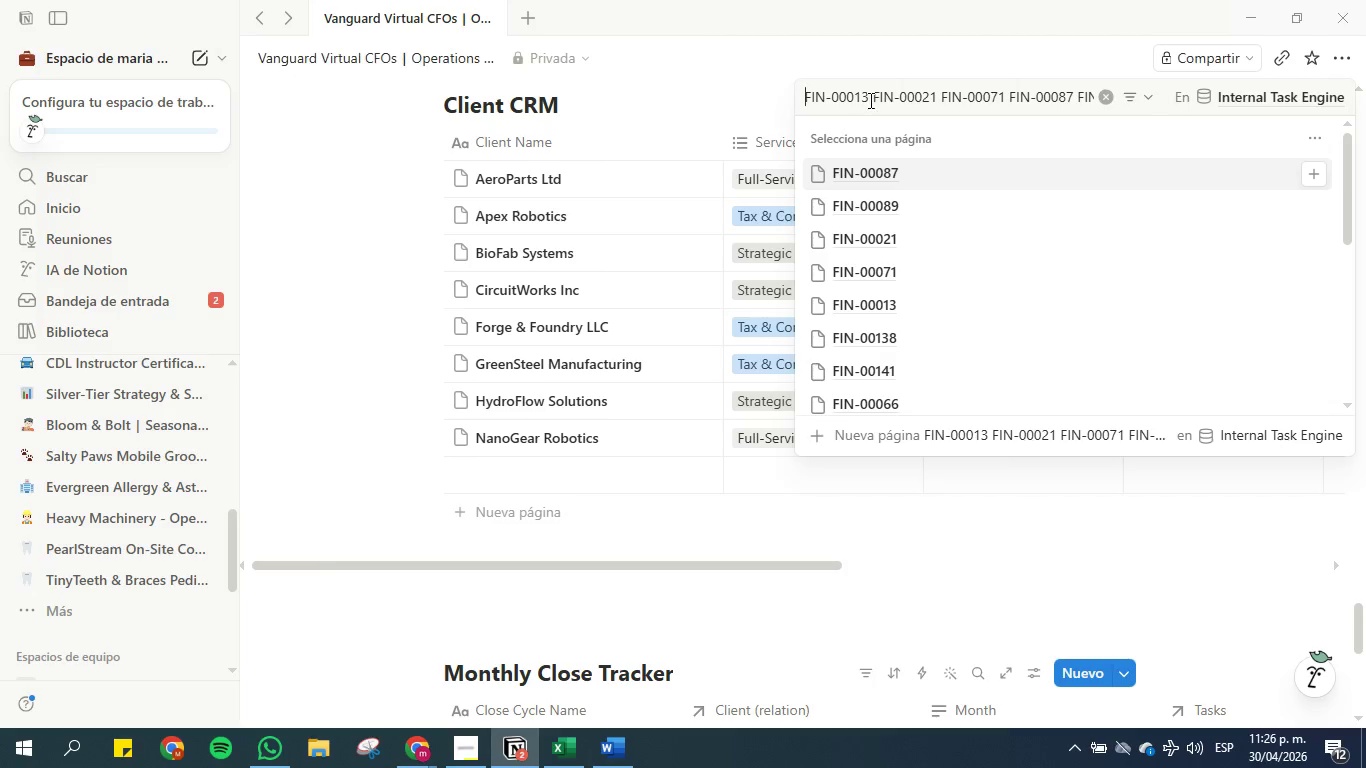 
left_click([905, 240])
 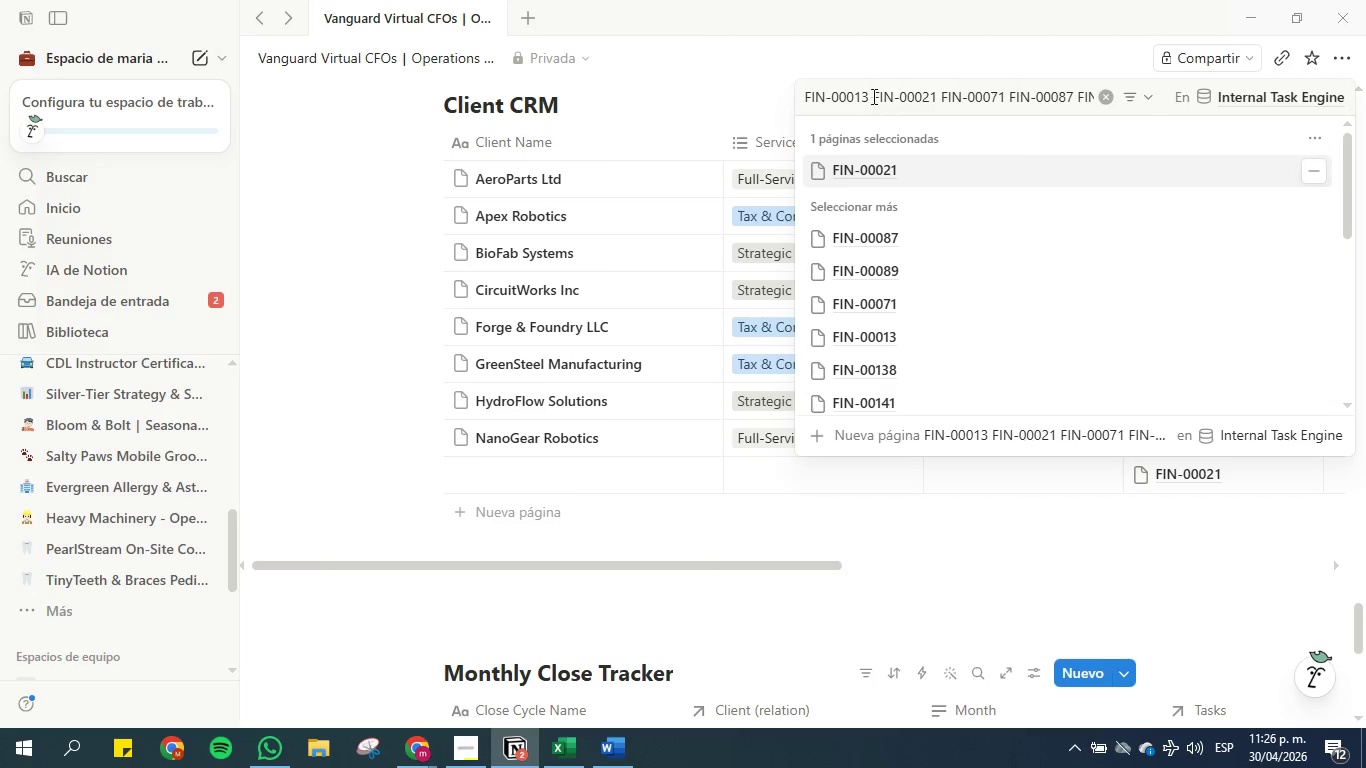 
left_click_drag(start_coordinate=[872, 94], to_coordinate=[937, 101])
 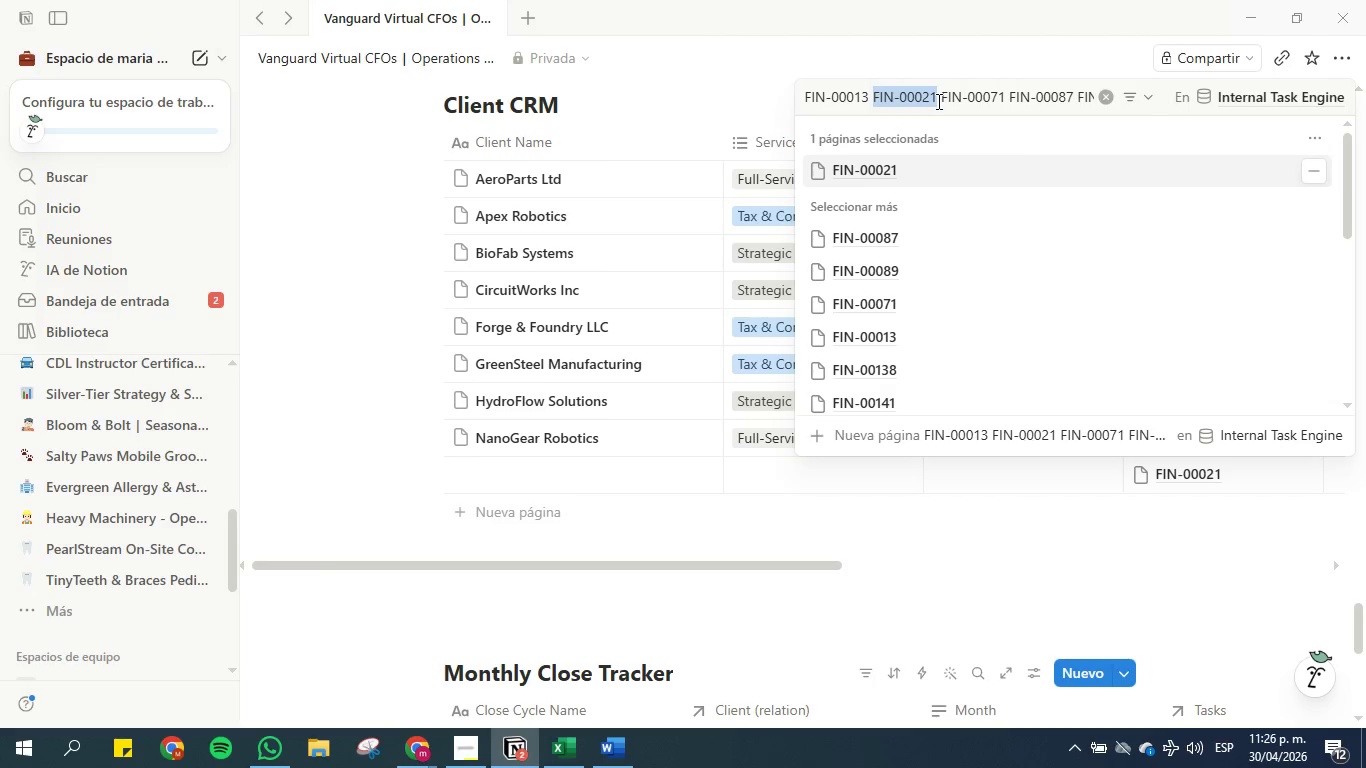 
key(Backspace)
 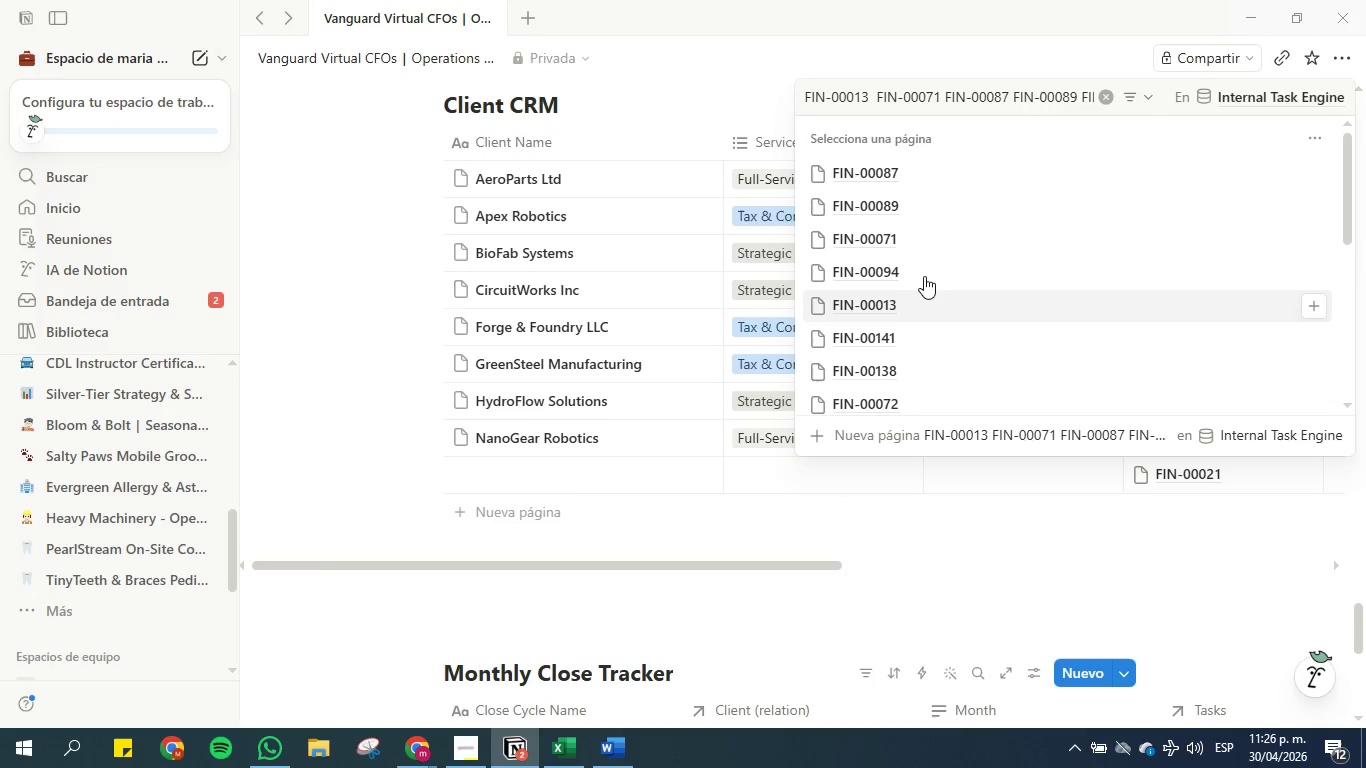 
left_click([911, 238])
 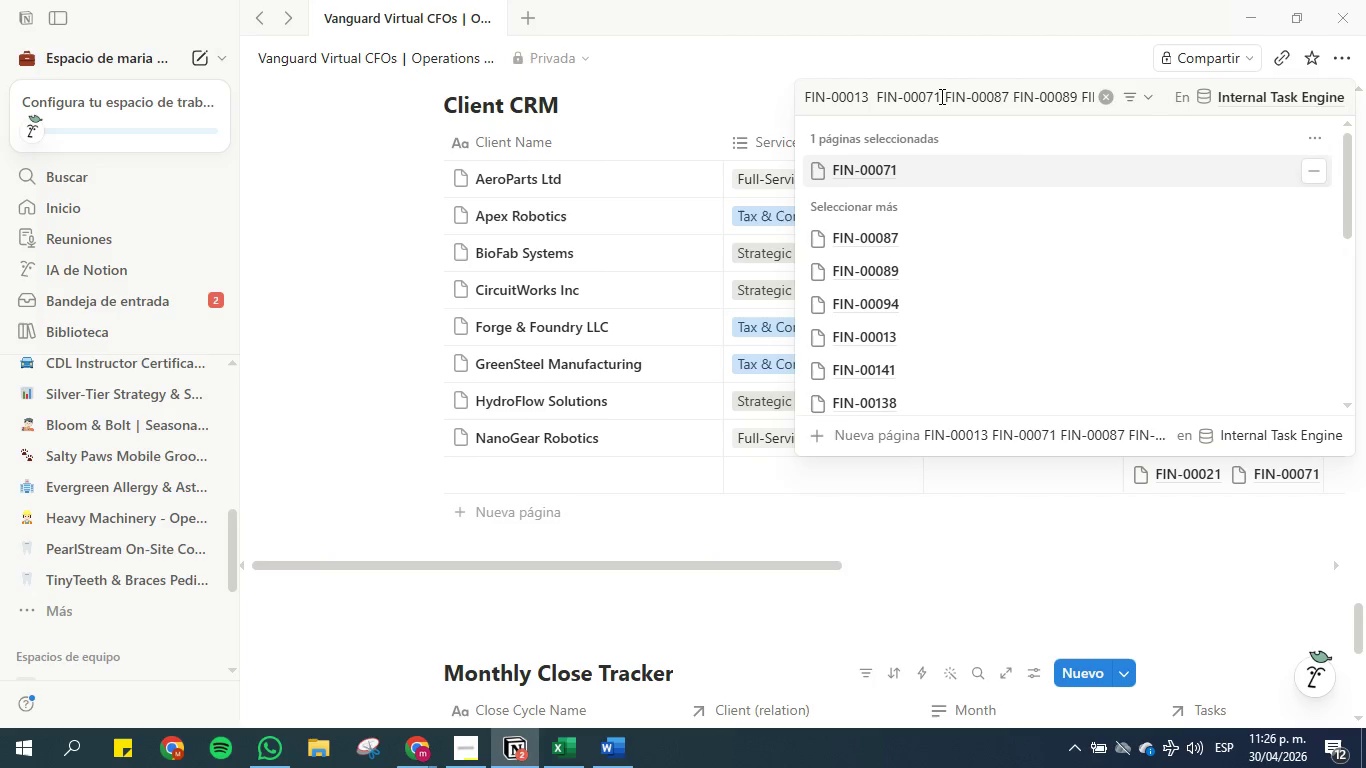 
left_click_drag(start_coordinate=[941, 97], to_coordinate=[876, 97])
 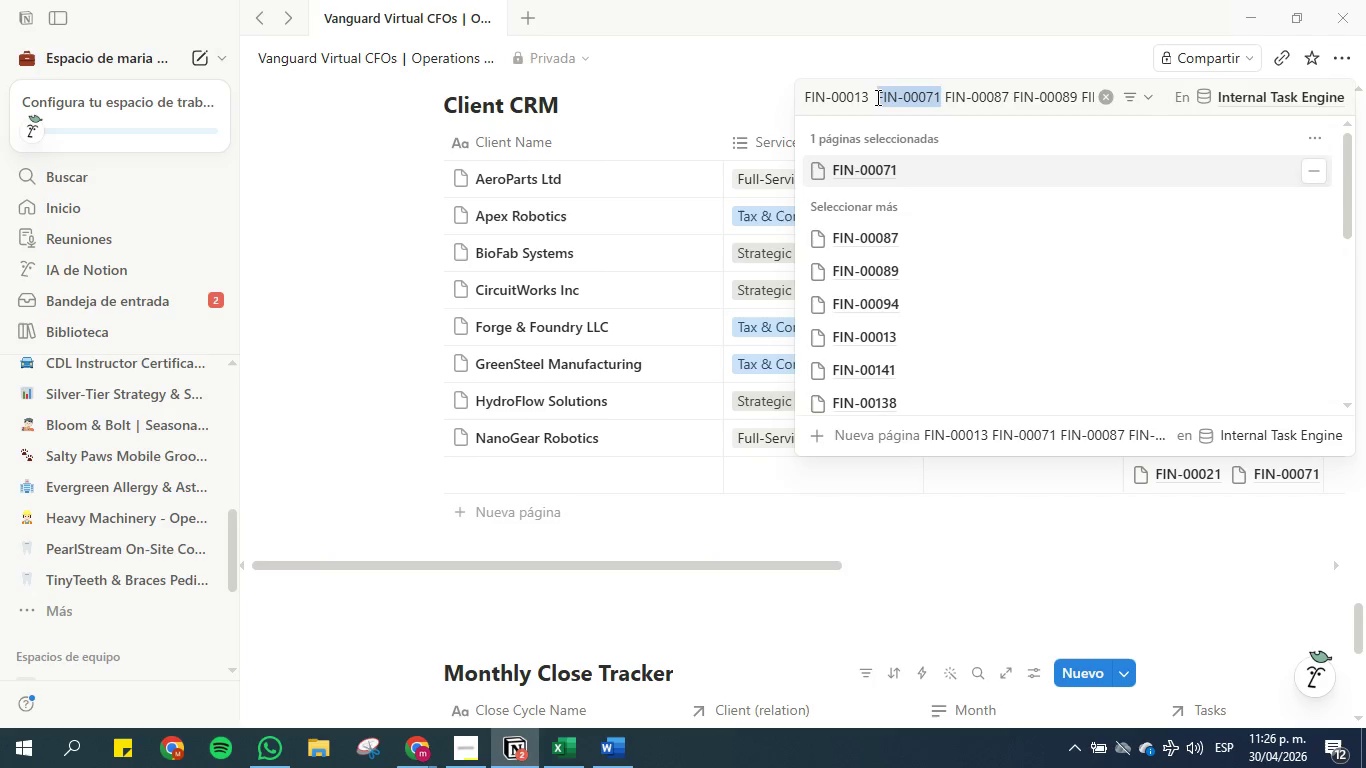 
key(Backspace)
 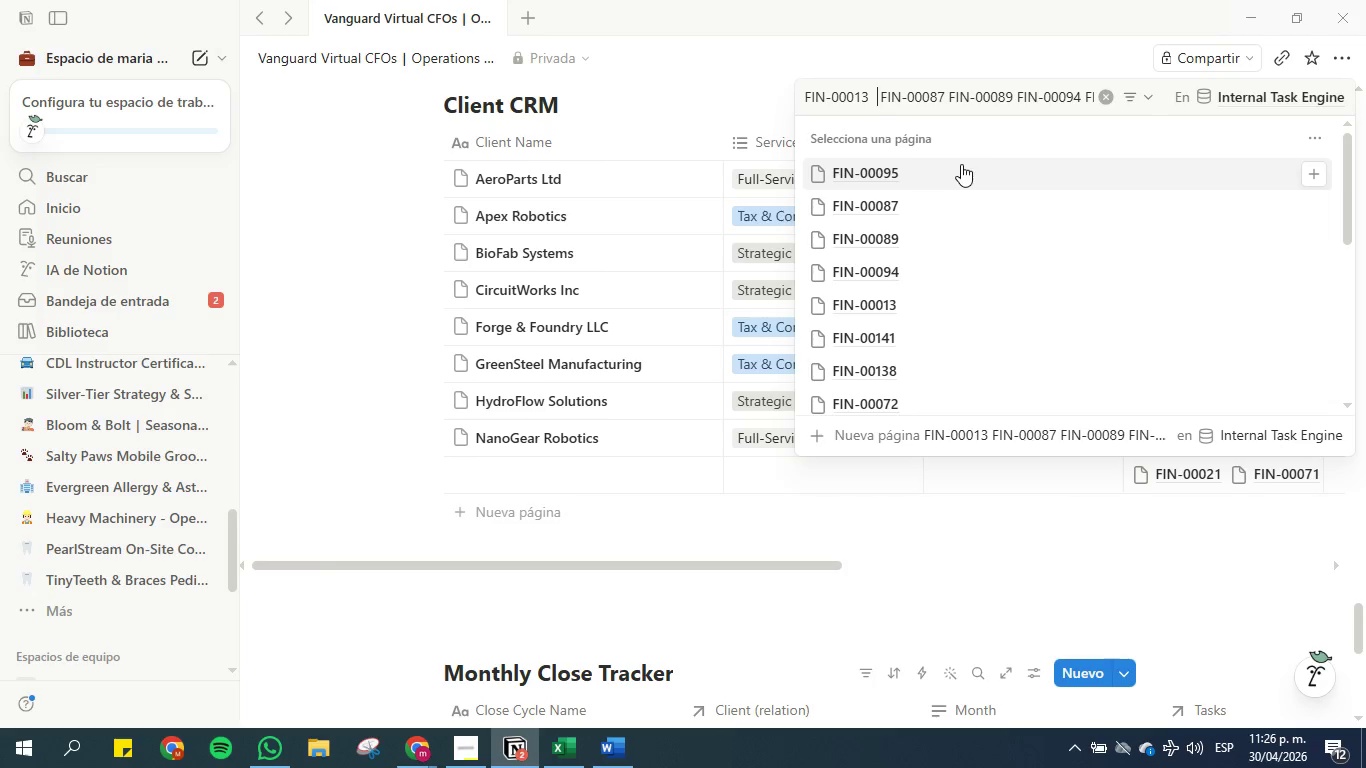 
left_click([908, 203])
 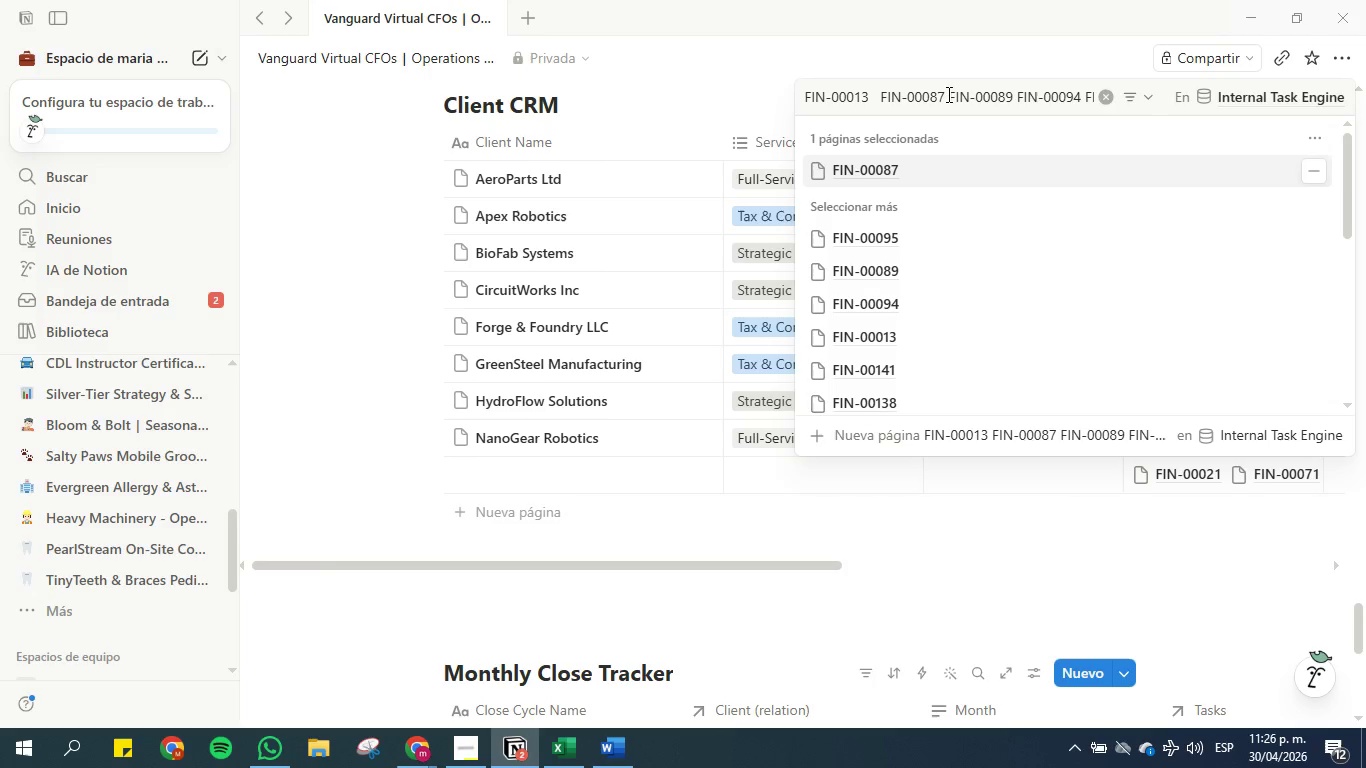 
left_click_drag(start_coordinate=[947, 94], to_coordinate=[880, 93])
 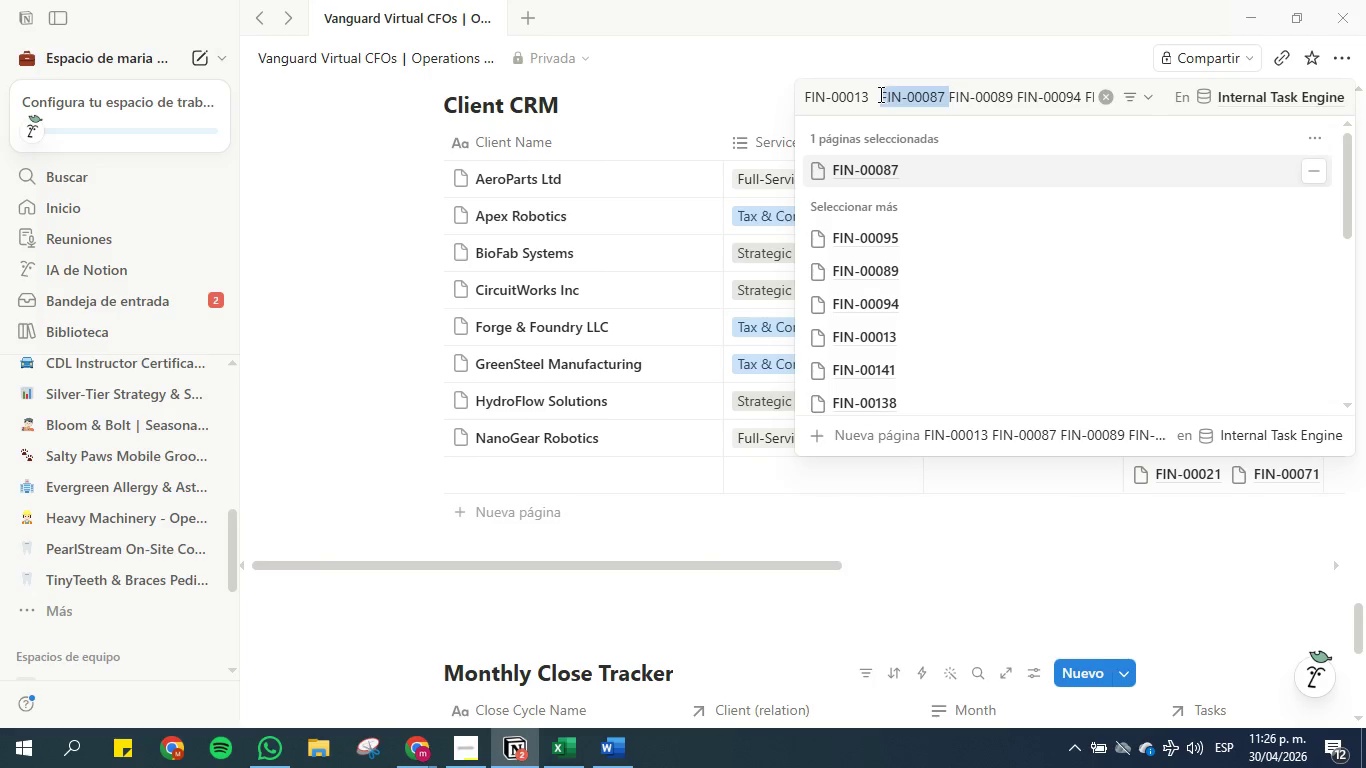 
key(Backspace)
 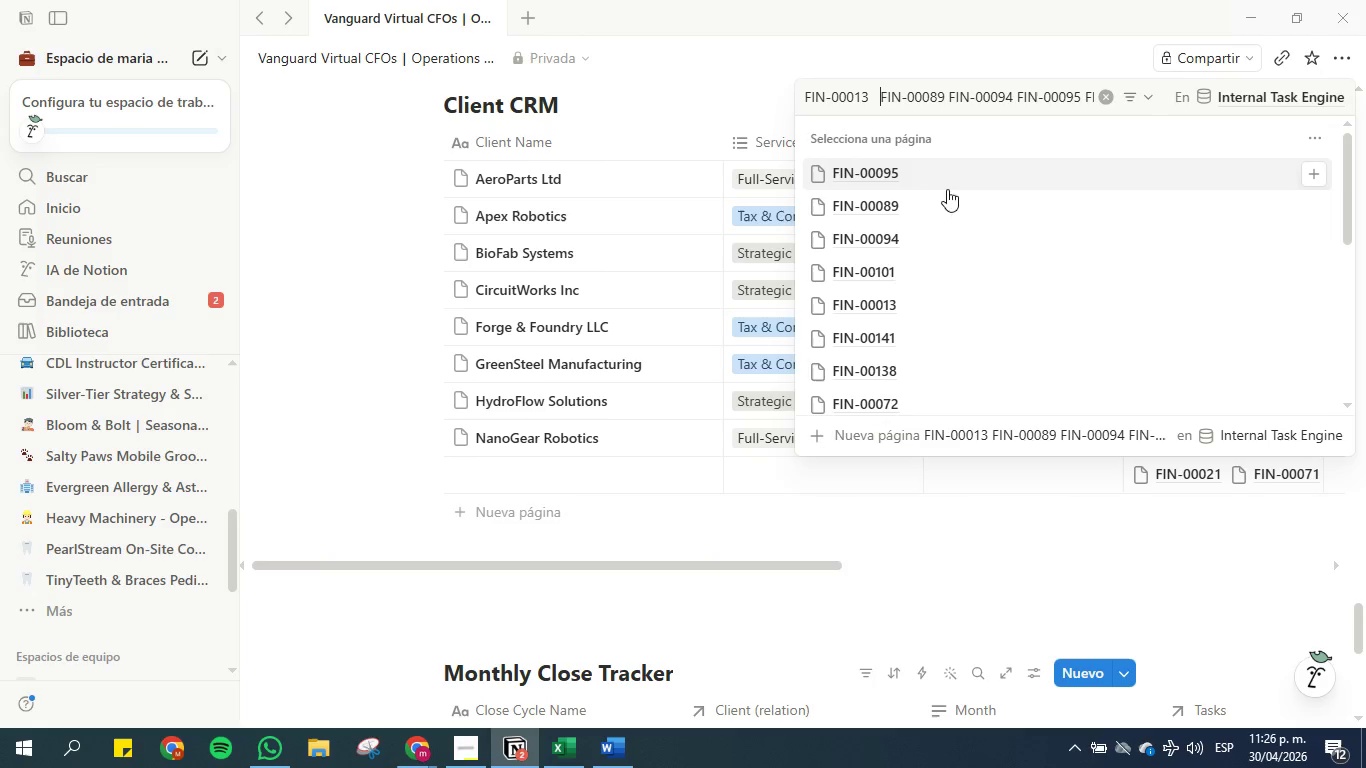 
left_click([908, 202])
 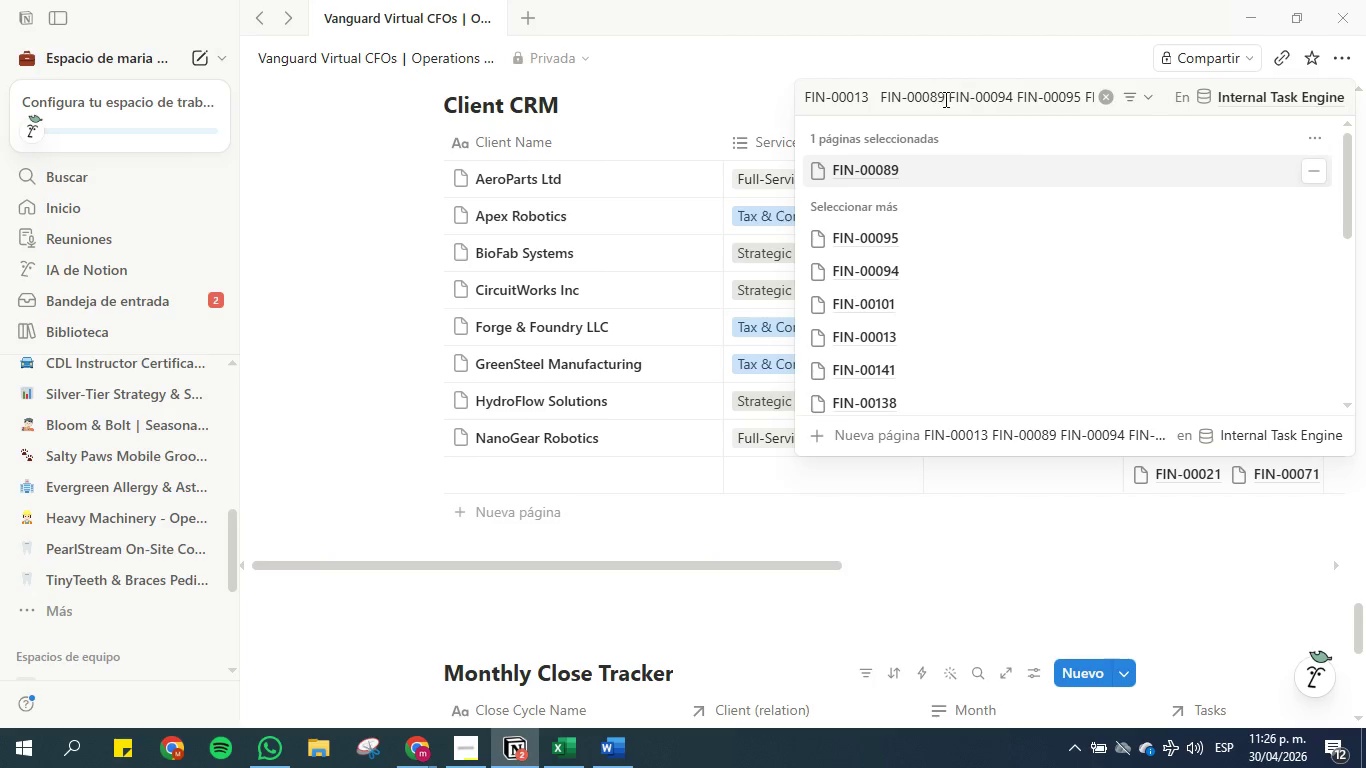 
left_click_drag(start_coordinate=[945, 96], to_coordinate=[881, 98])
 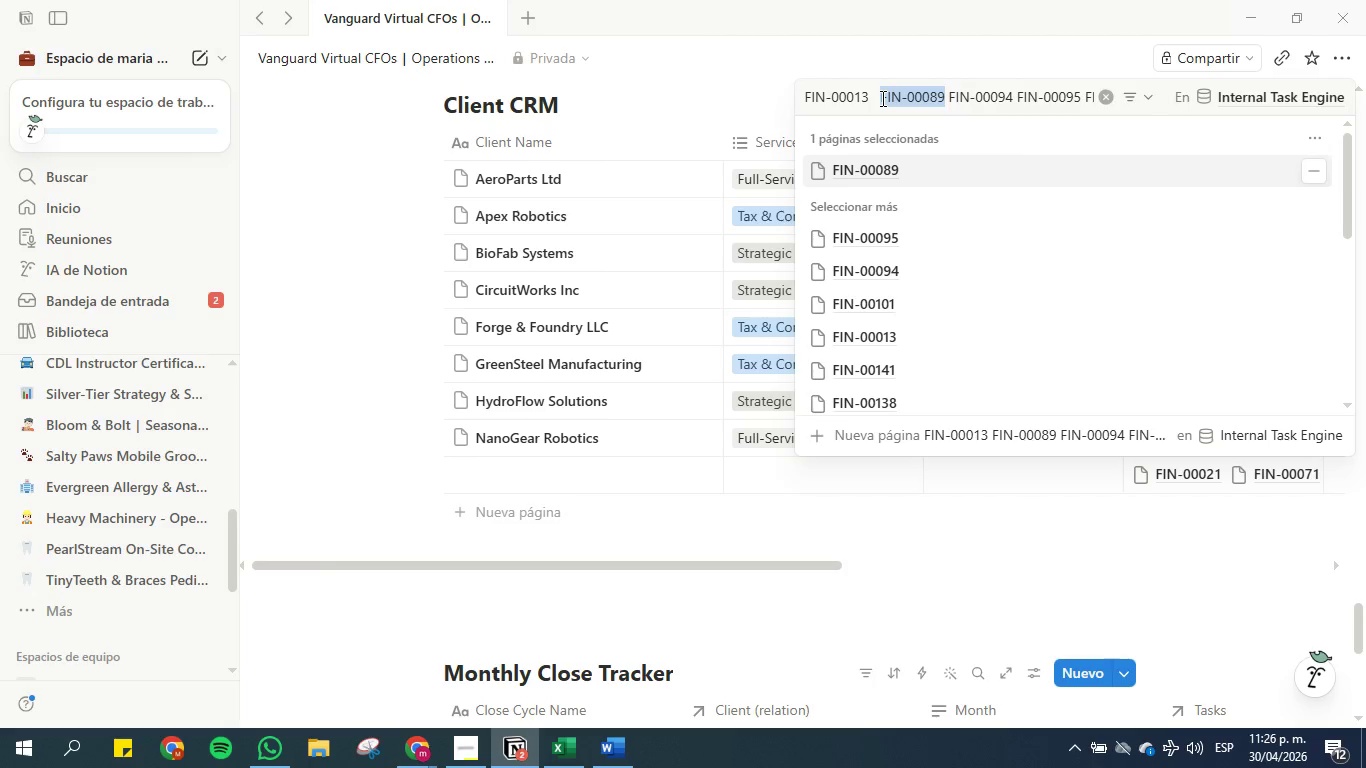 
key(Backspace)
 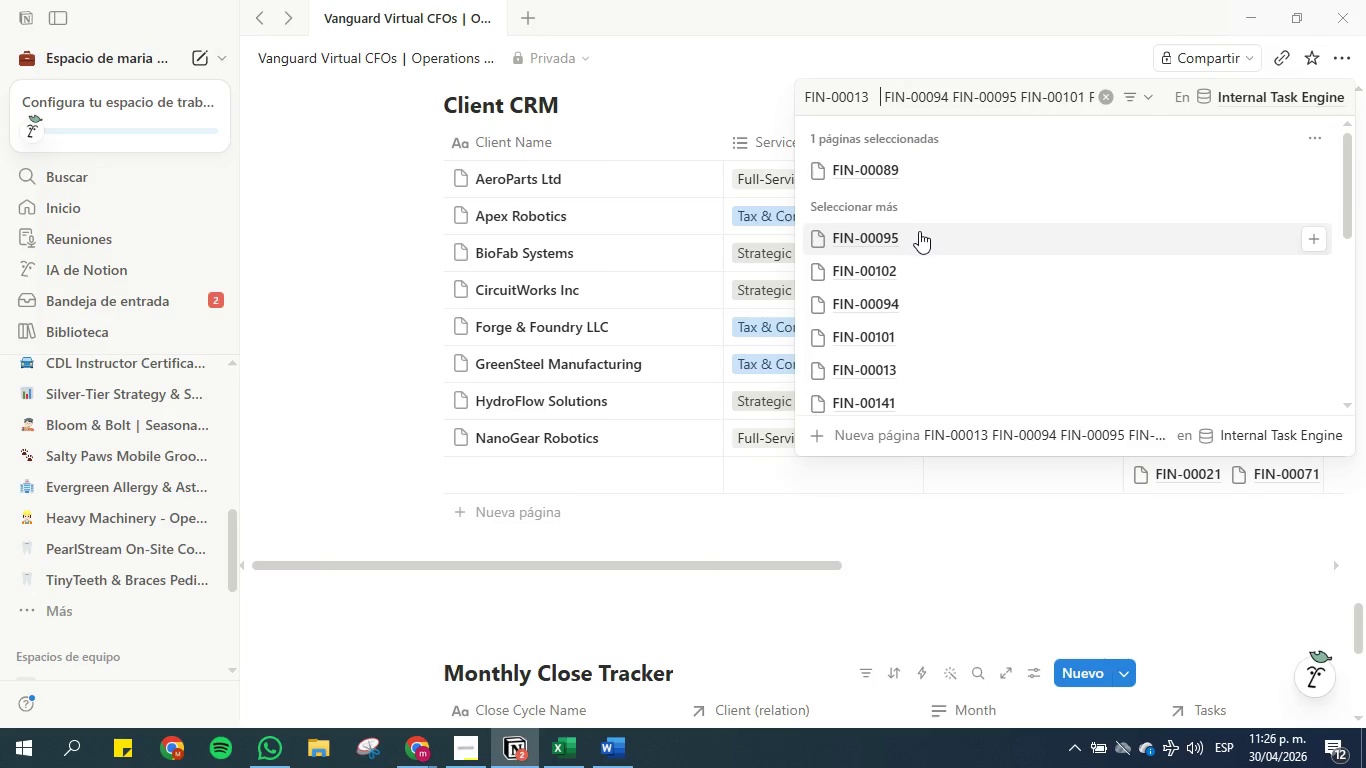 
left_click([911, 303])
 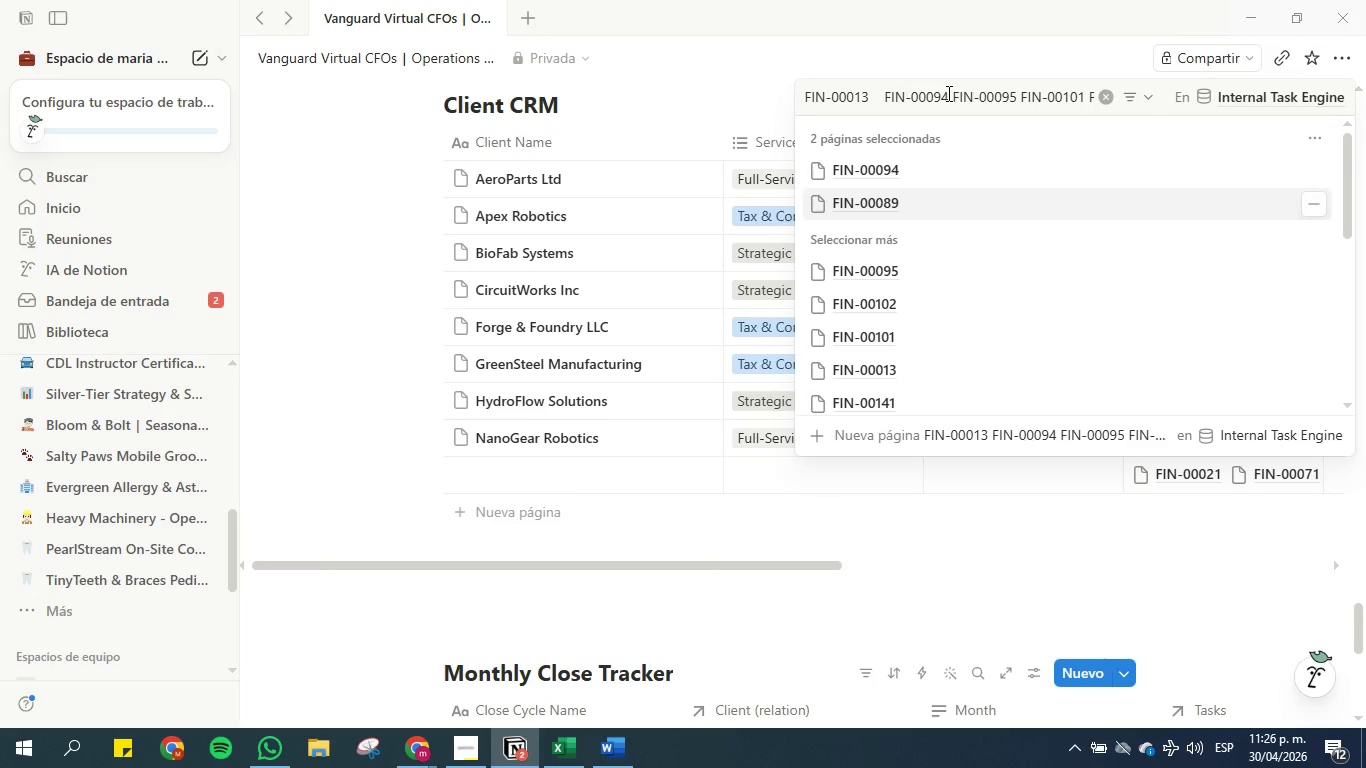 
left_click_drag(start_coordinate=[948, 95], to_coordinate=[886, 95])
 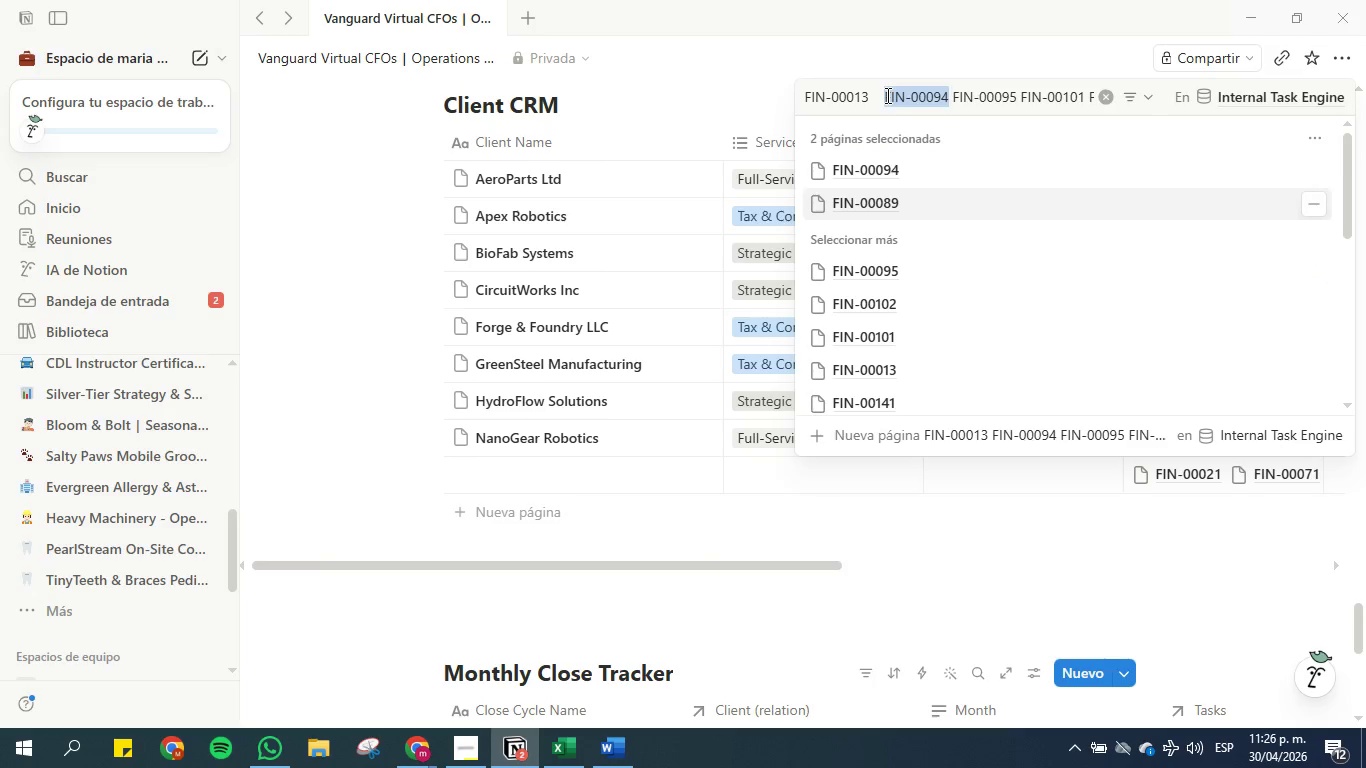 
key(Backspace)
 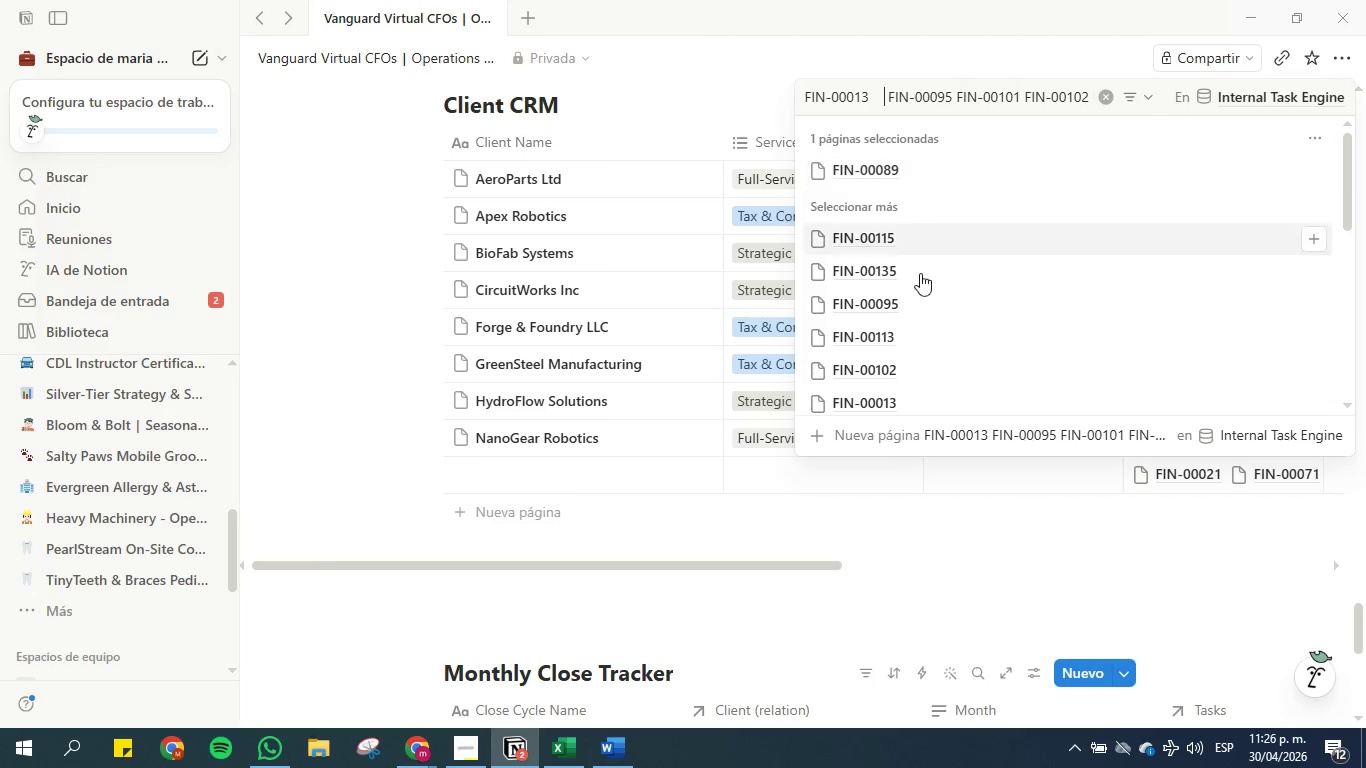 
left_click([918, 310])
 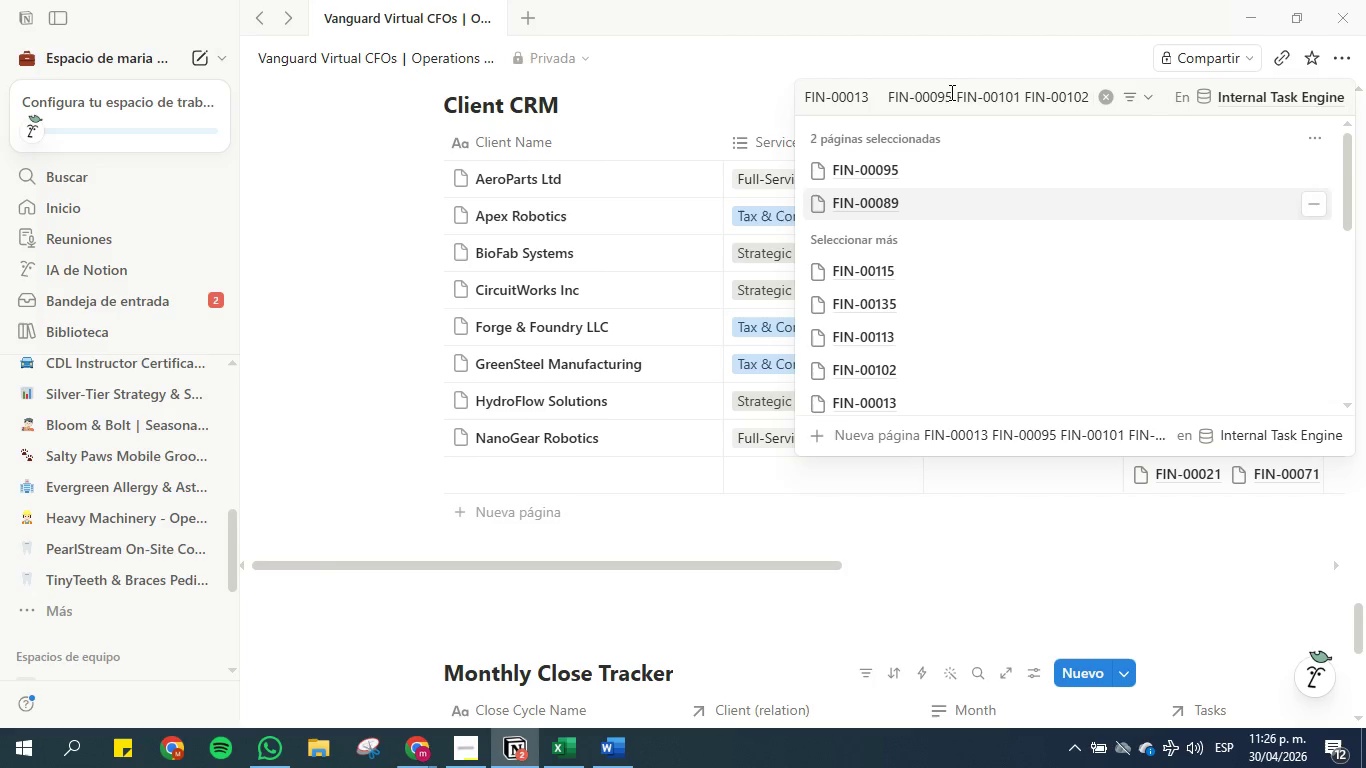 
left_click_drag(start_coordinate=[954, 92], to_coordinate=[889, 92])
 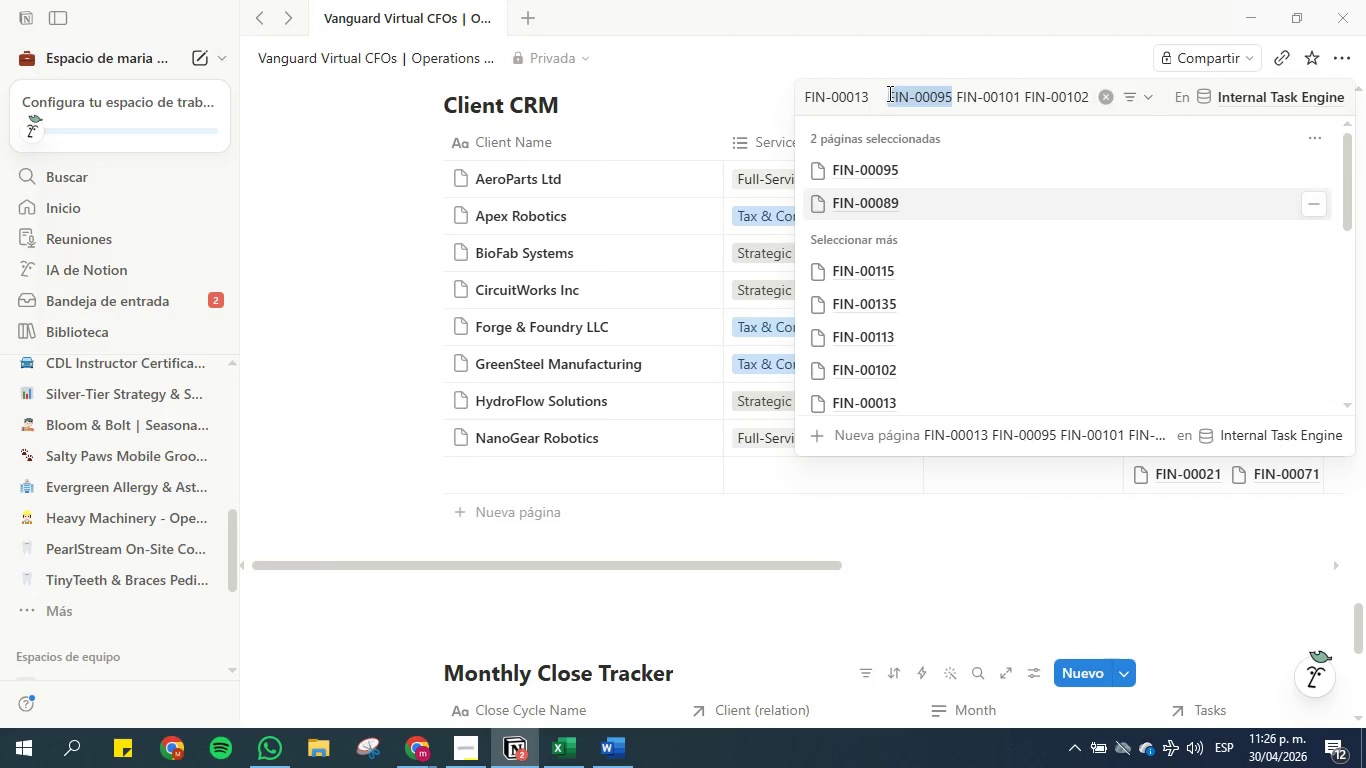 
key(Backspace)
 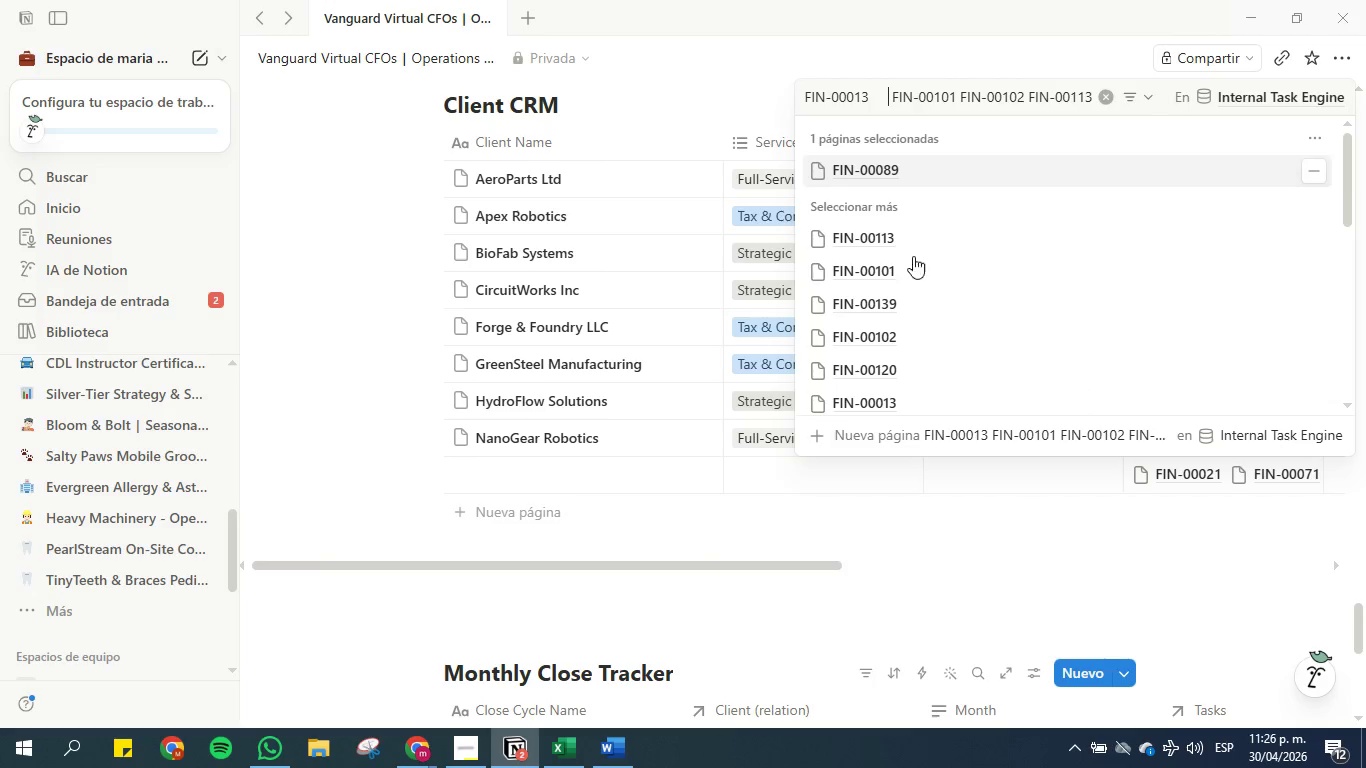 
left_click([911, 268])
 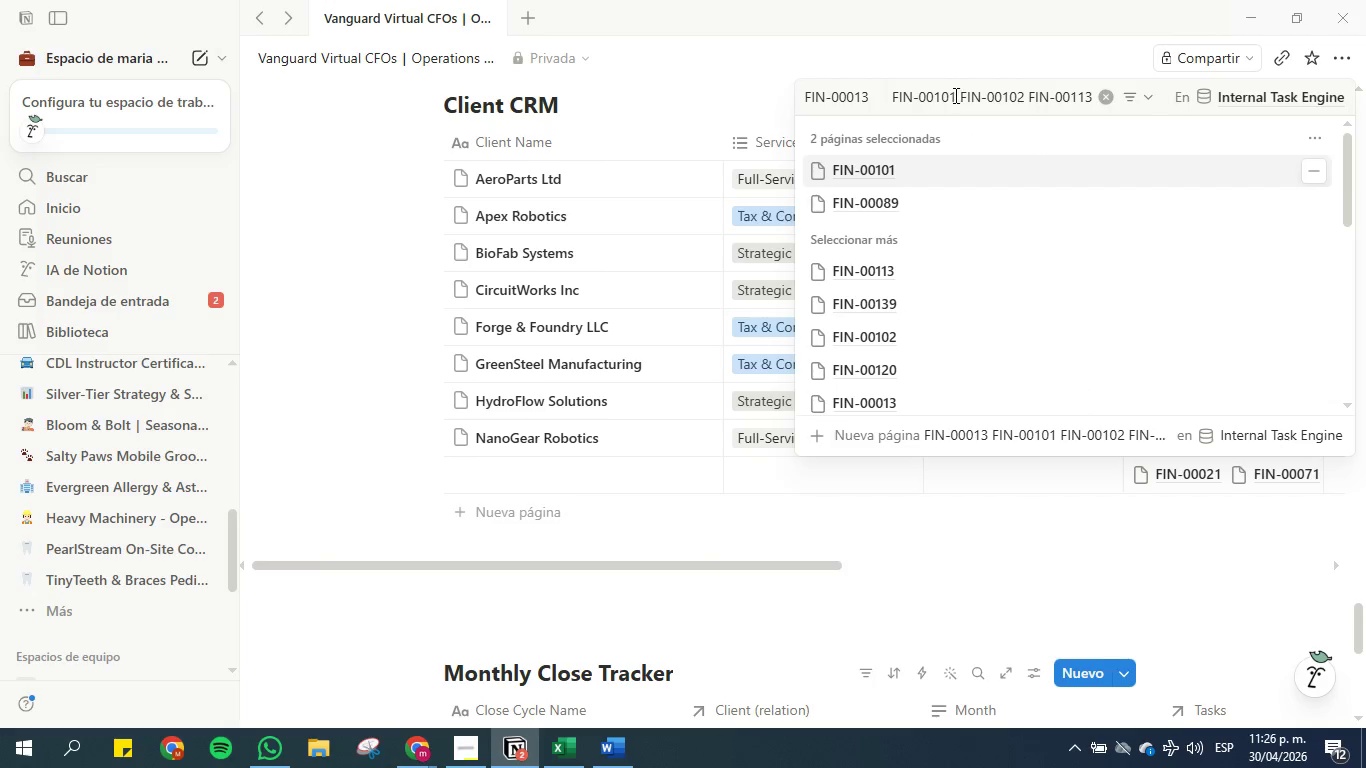 
left_click_drag(start_coordinate=[954, 95], to_coordinate=[893, 95])
 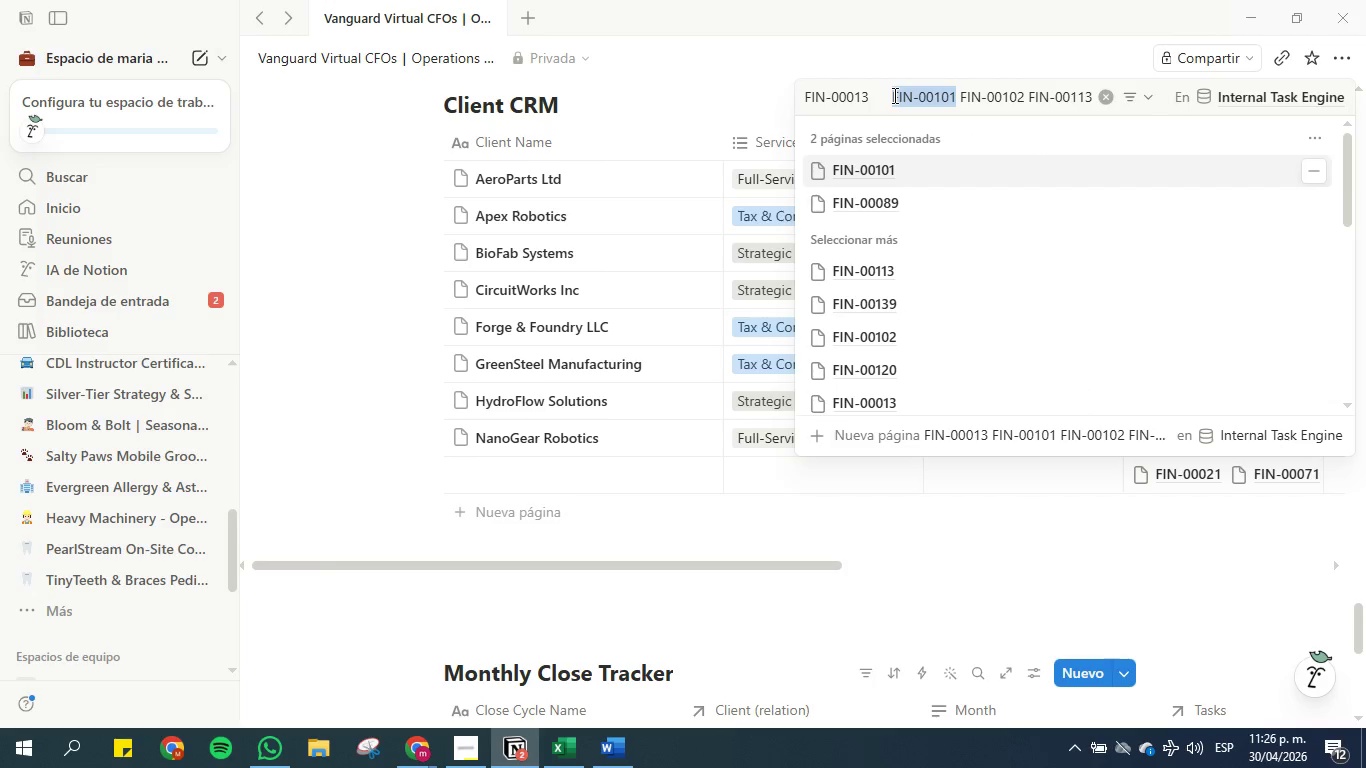 
key(Backspace)
 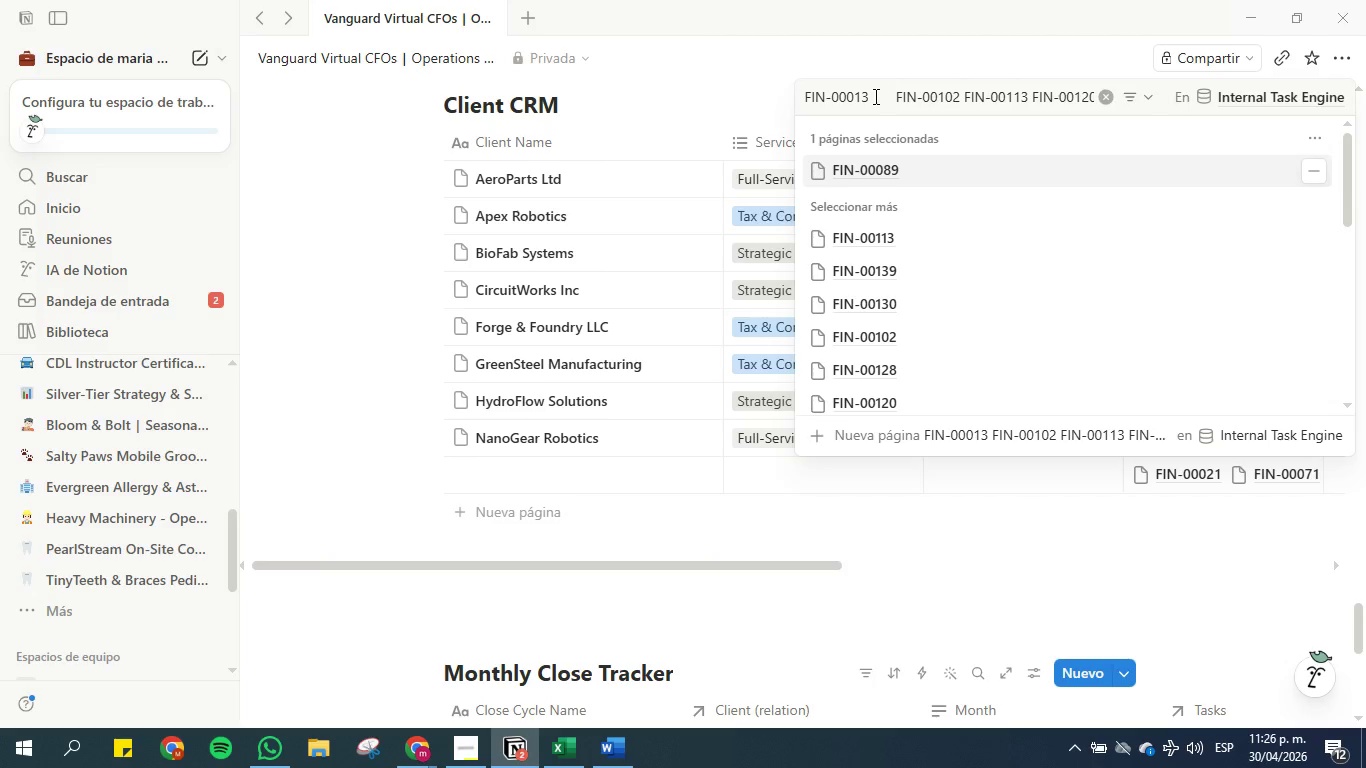 
wait(9.02)
 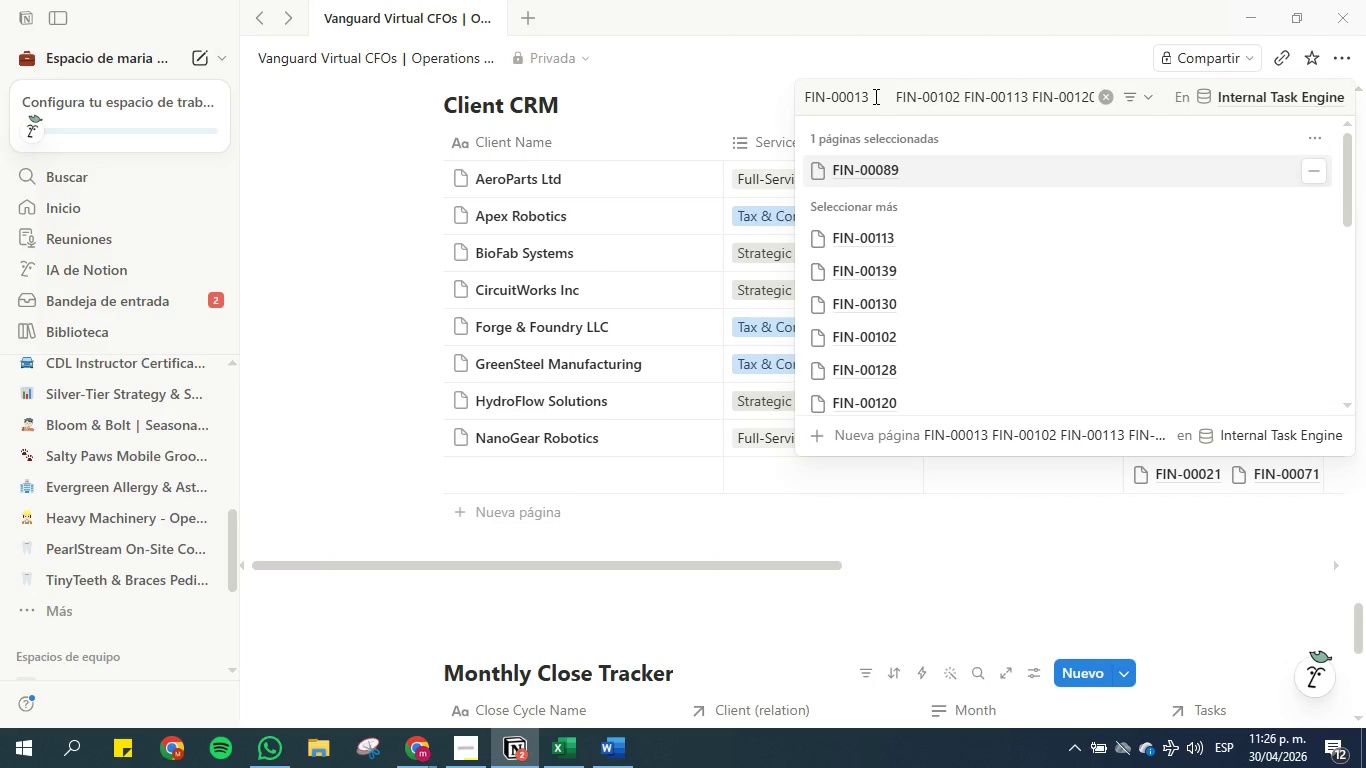 
left_click([914, 327])
 